 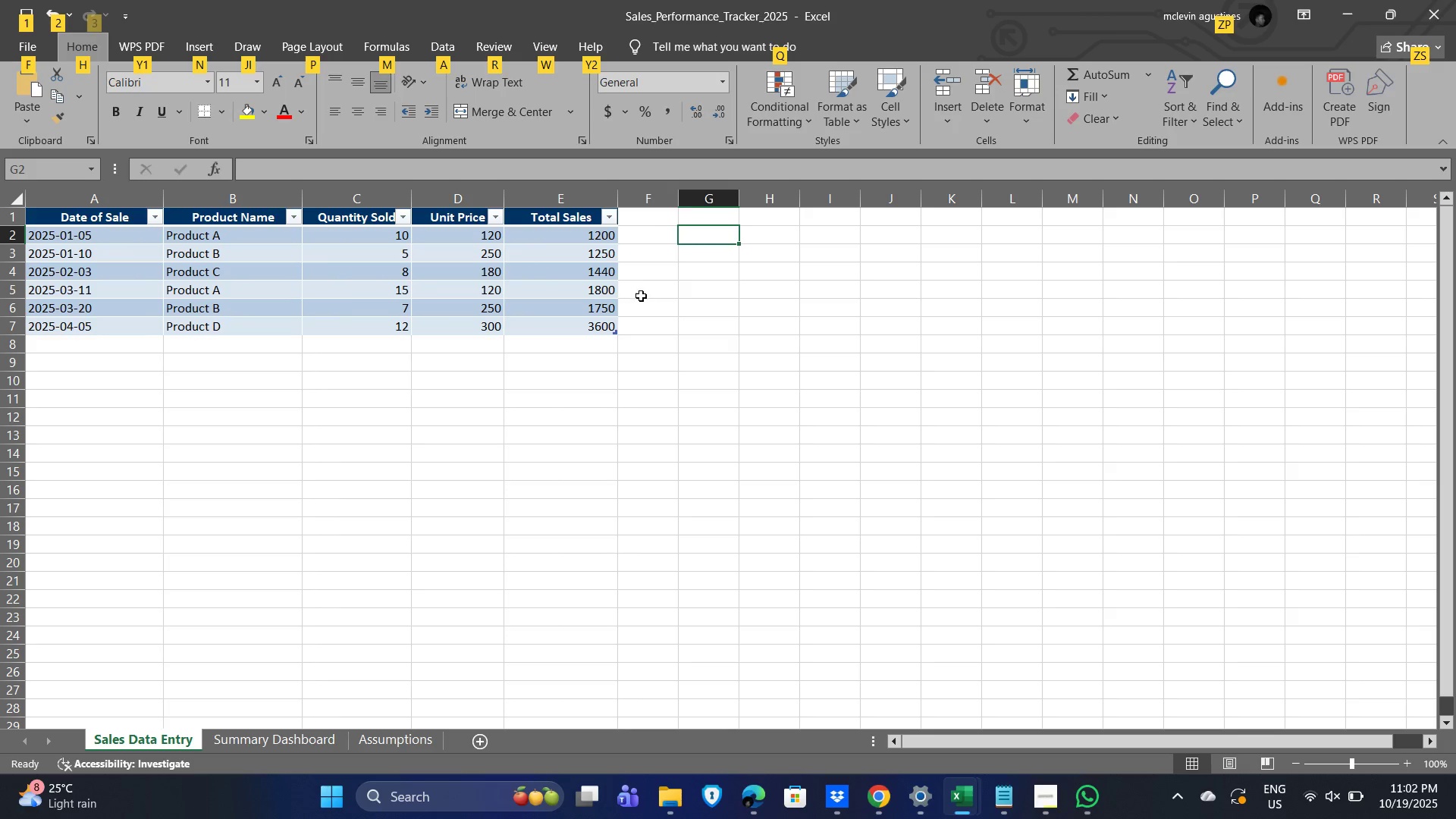 
type(+sum()
 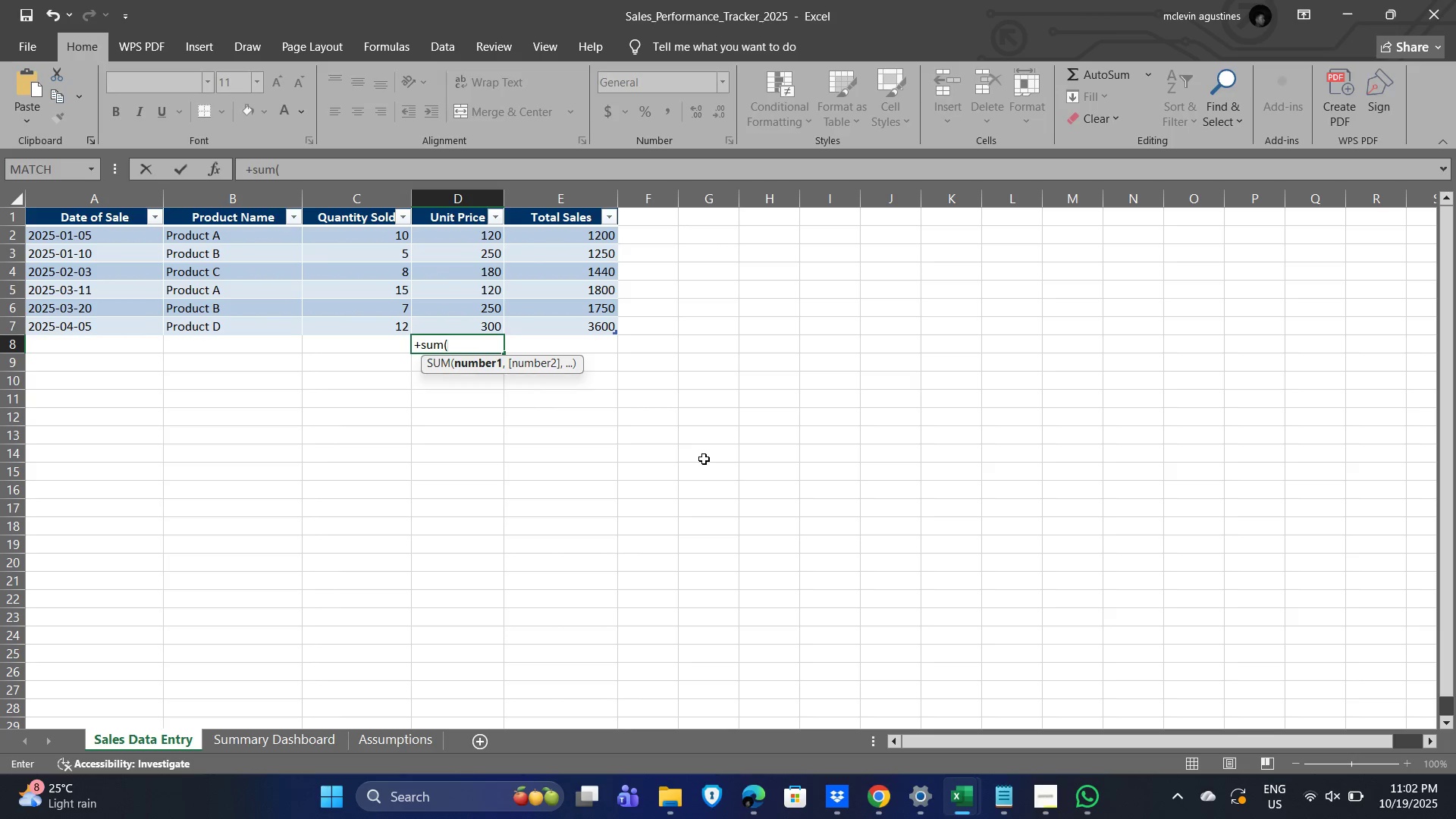 
key(ArrowUp)
 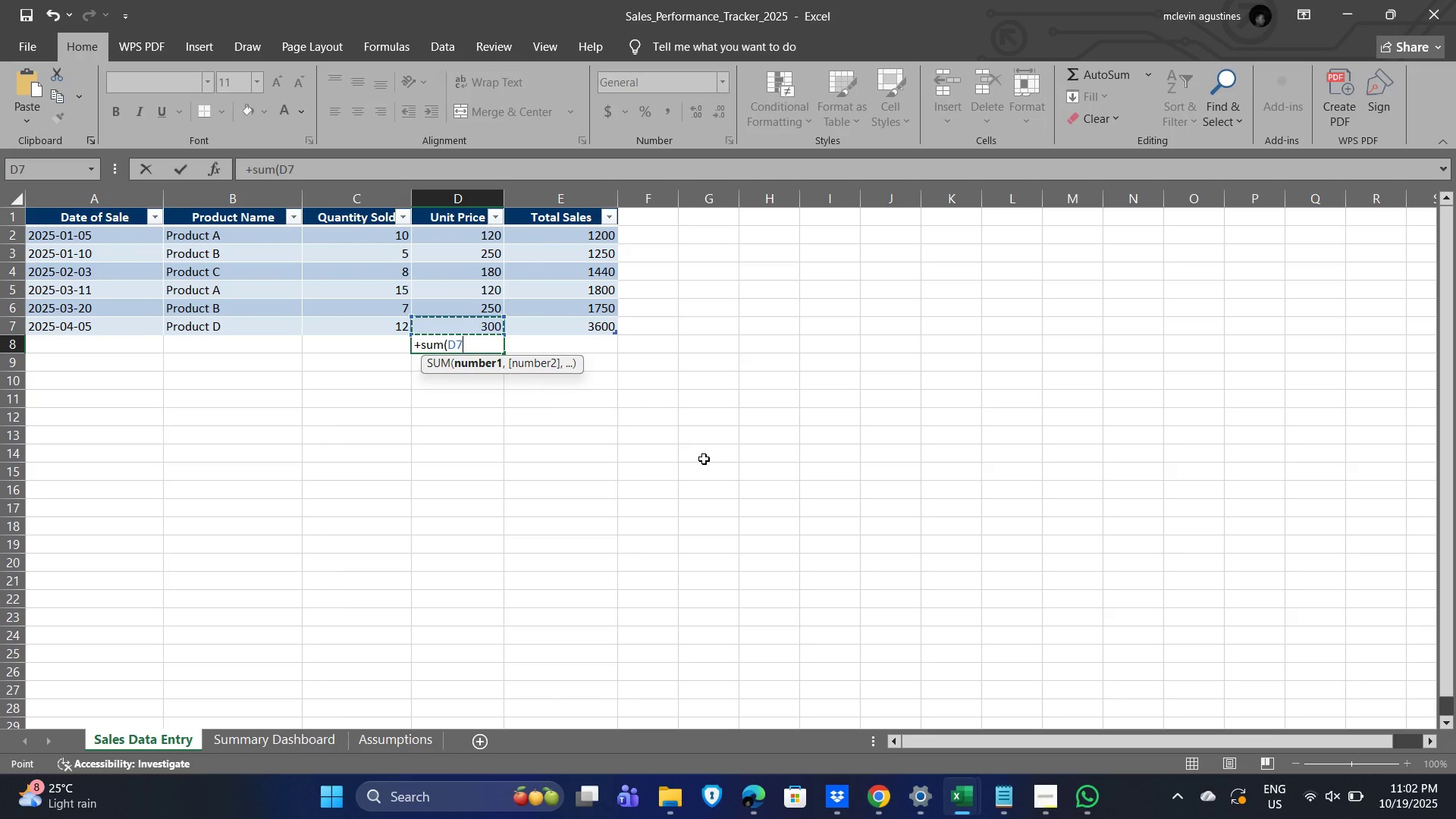 
key(Shift+ArrowUp)
 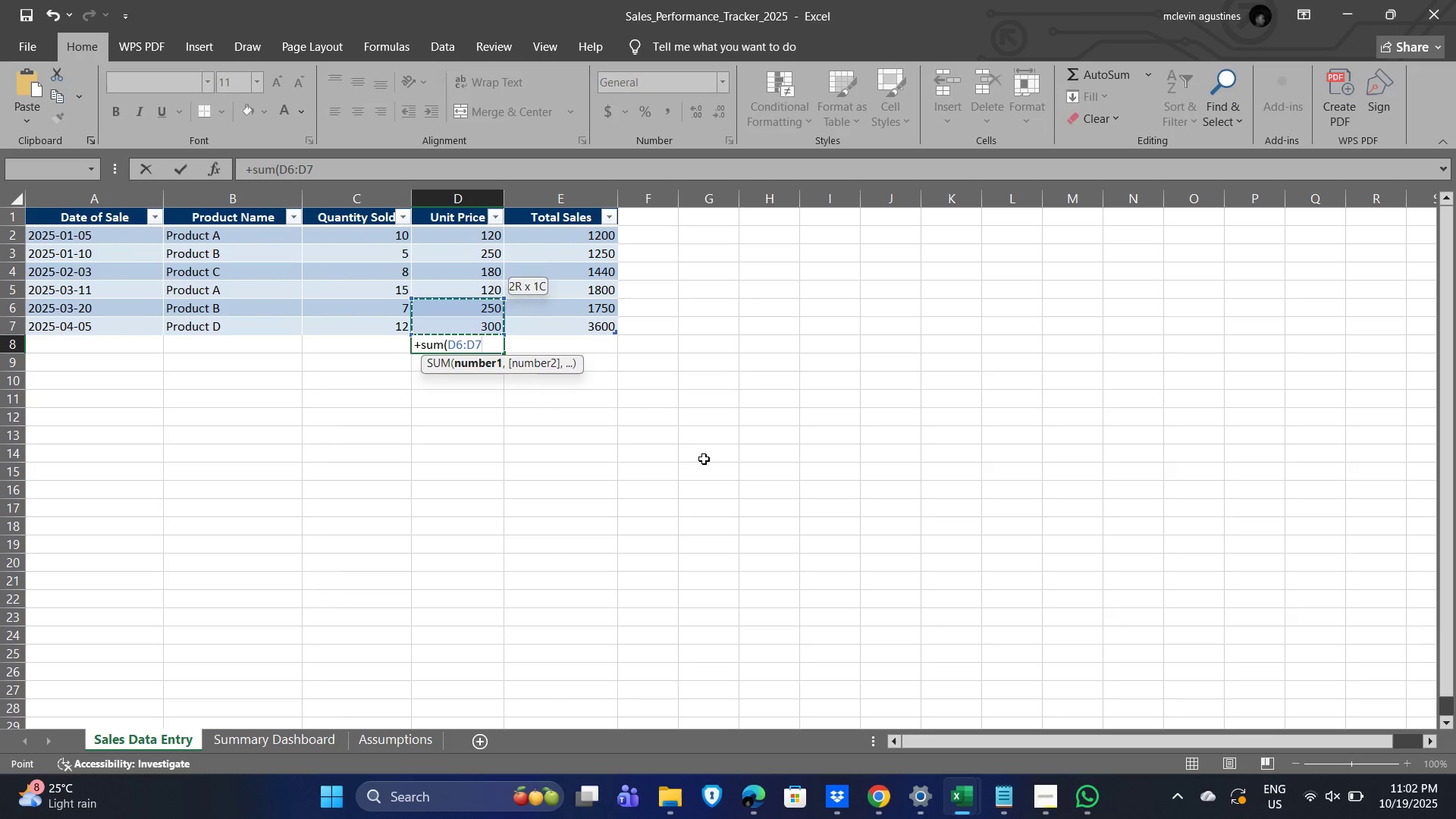 
key(Shift+ArrowUp)
 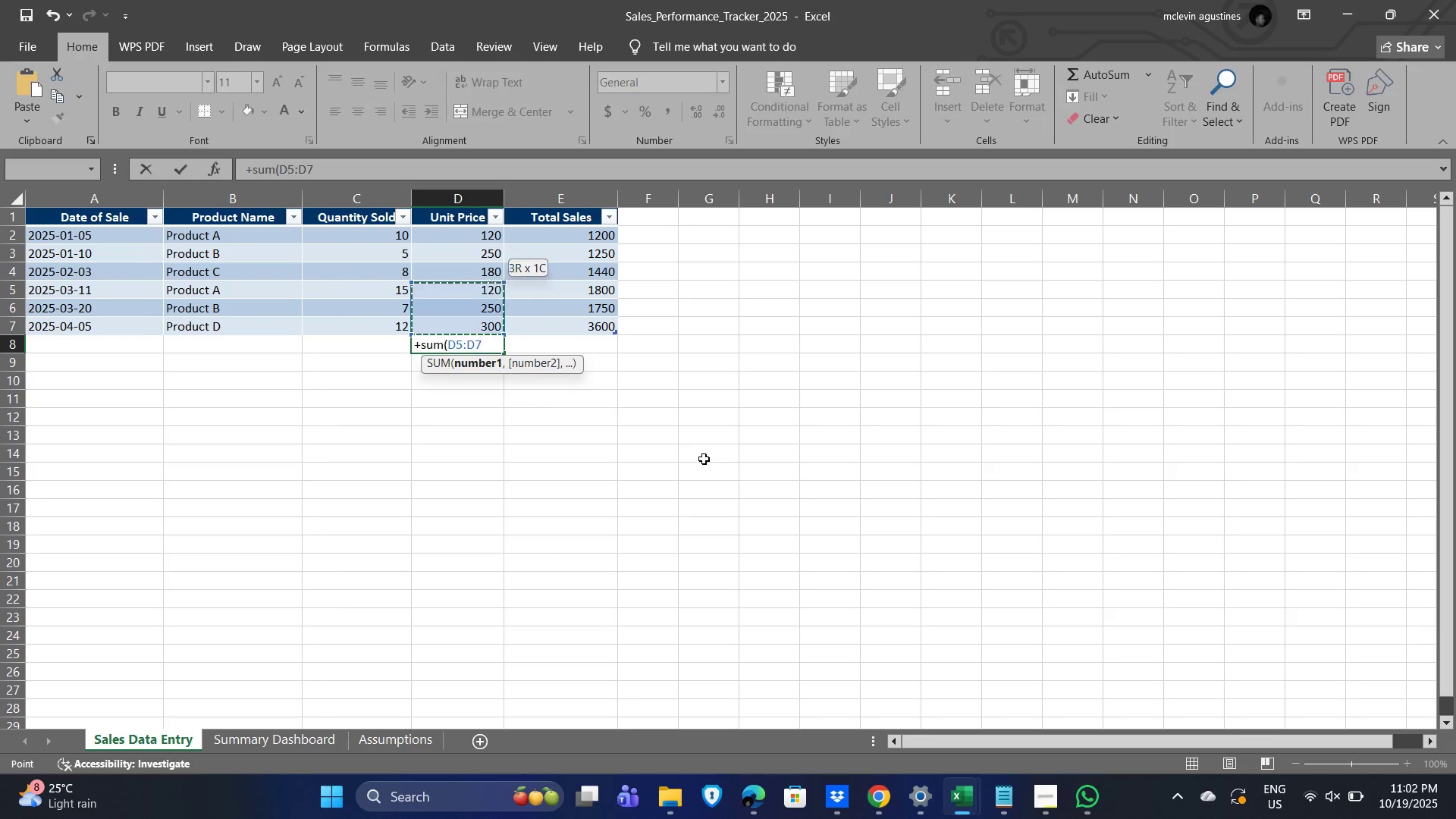 
key(Shift+ArrowUp)
 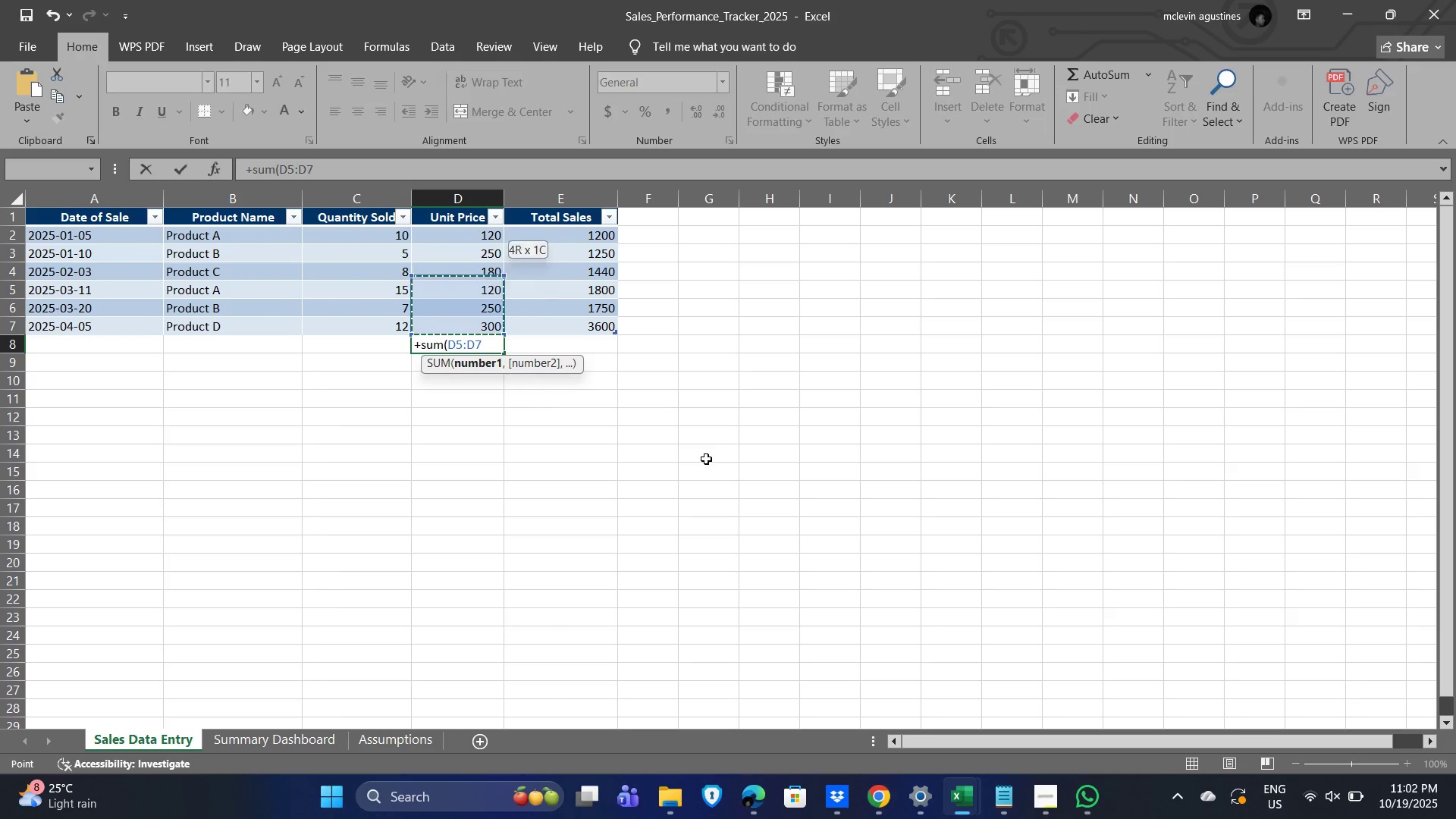 
key(Shift+ArrowUp)
 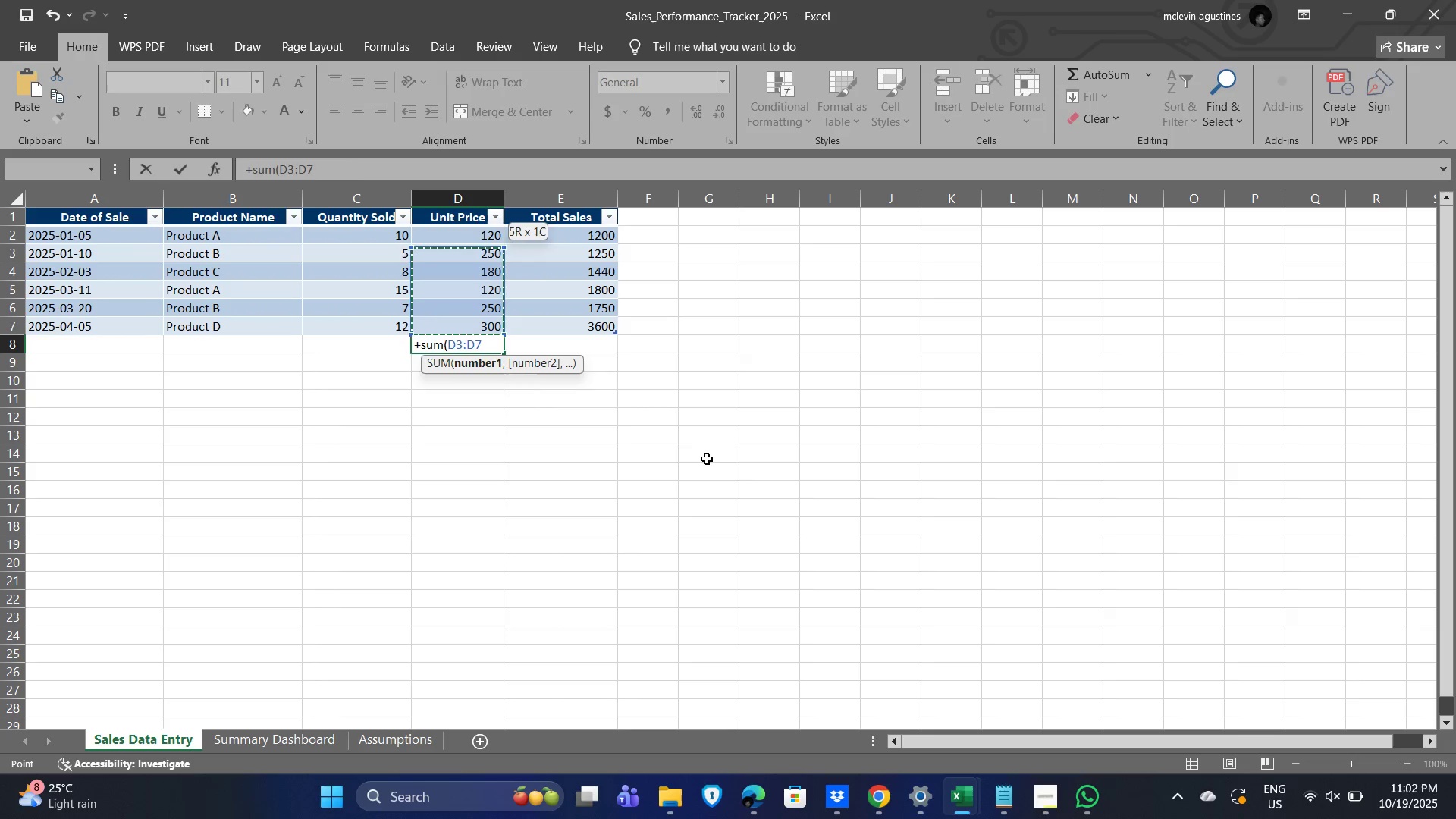 
key(Shift+ArrowUp)
 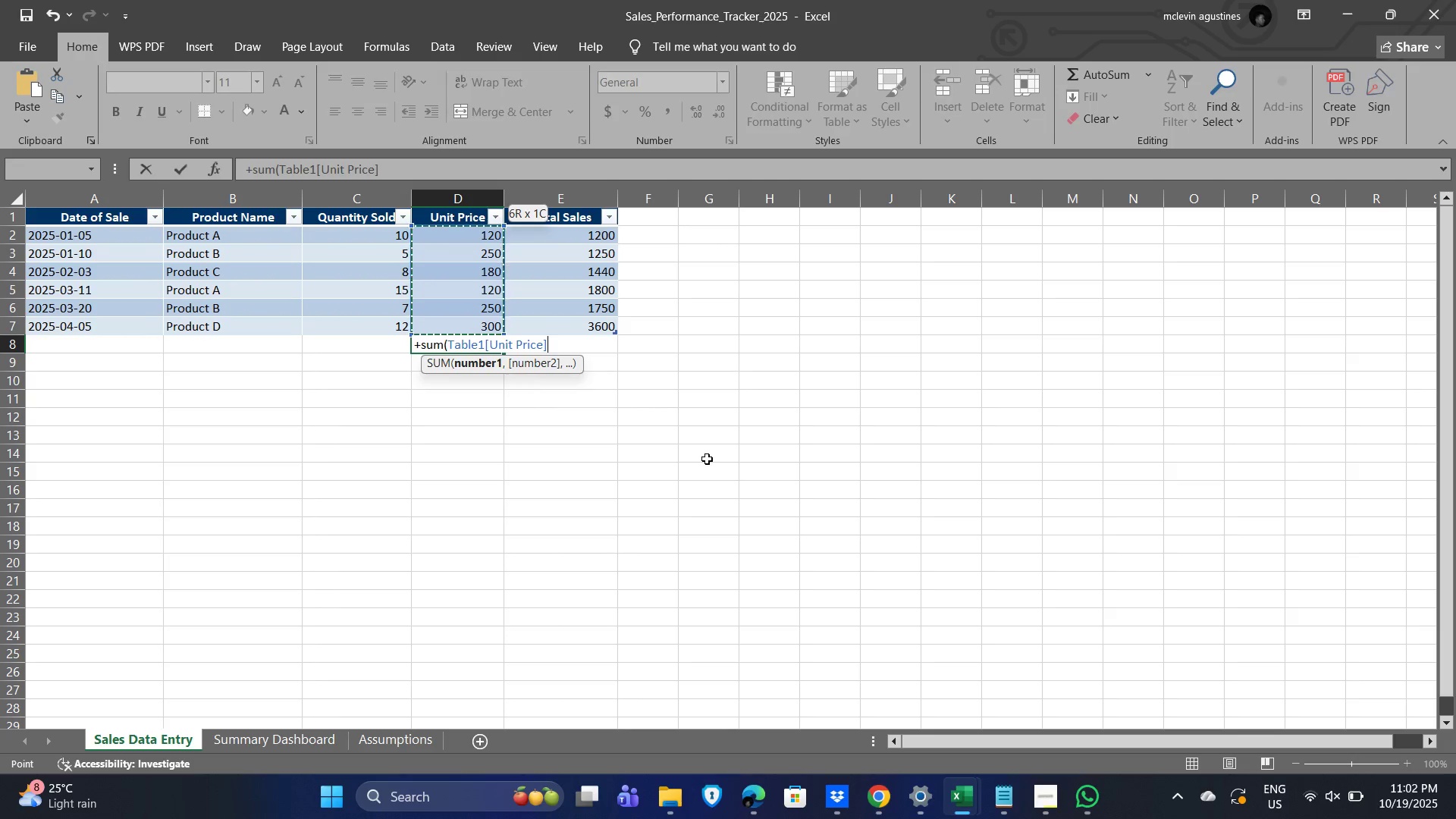 
key(Enter)
 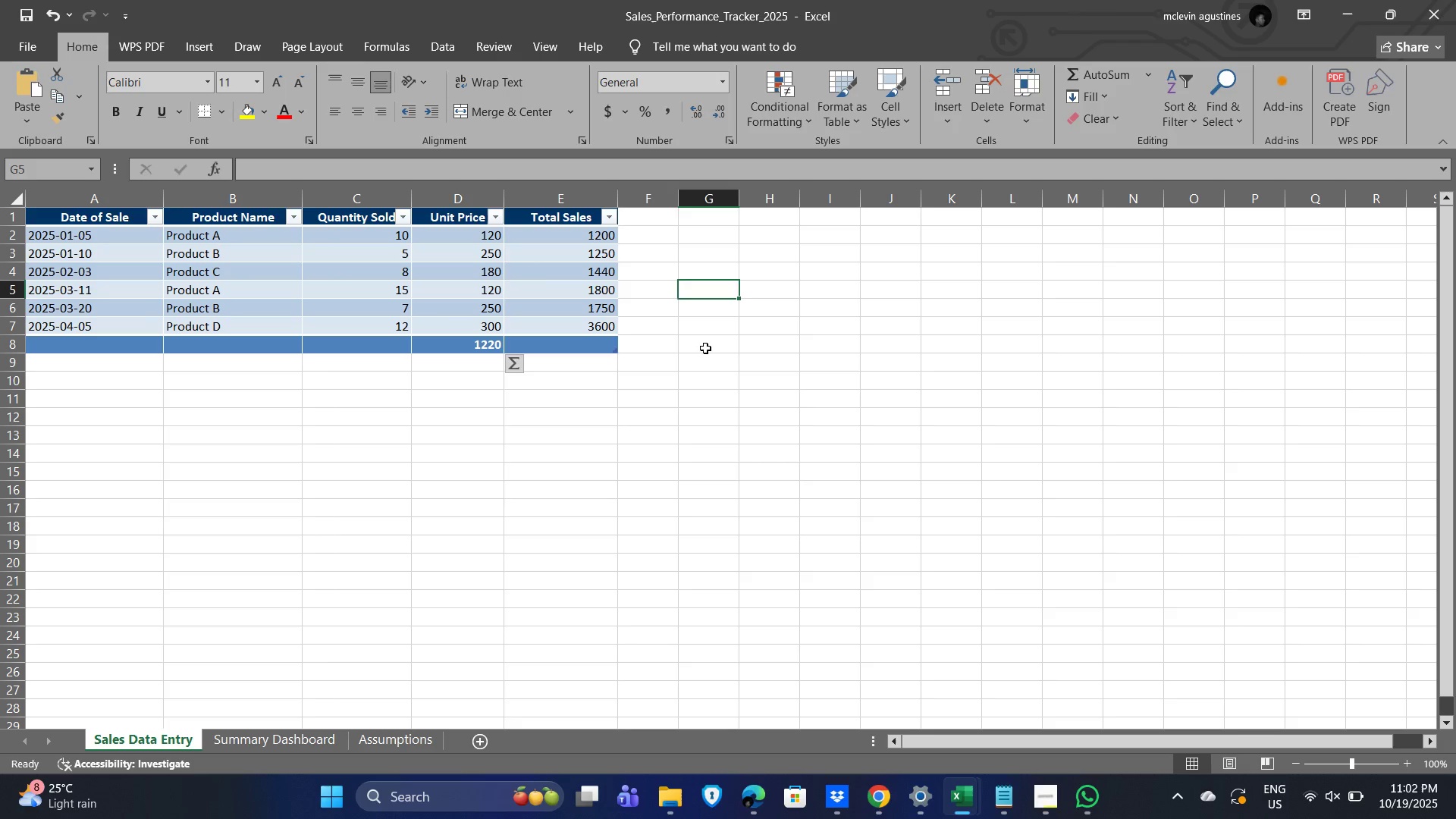 
left_click([589, 349])
 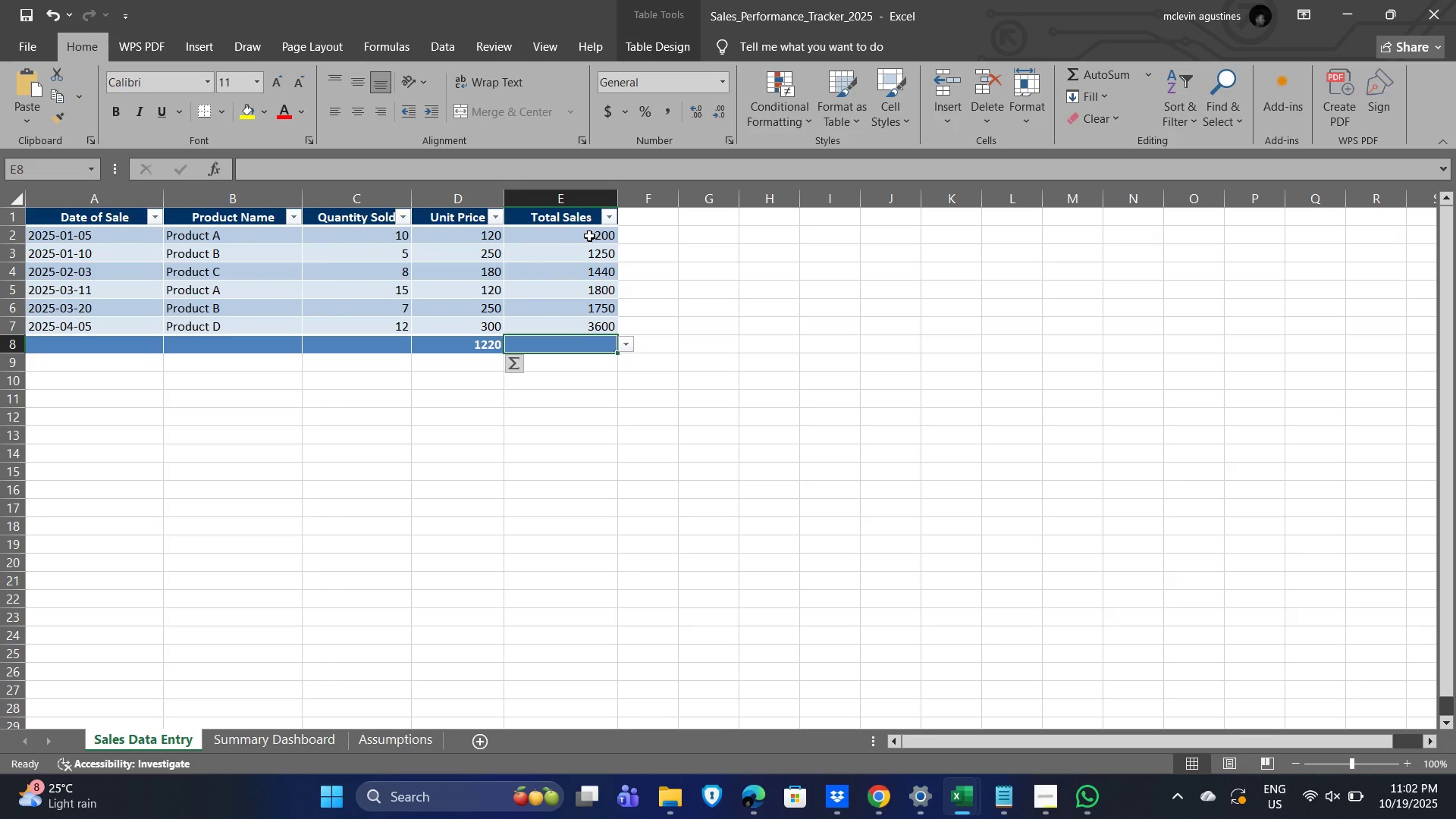 
left_click_drag(start_coordinate=[589, 236], to_coordinate=[593, 322])
 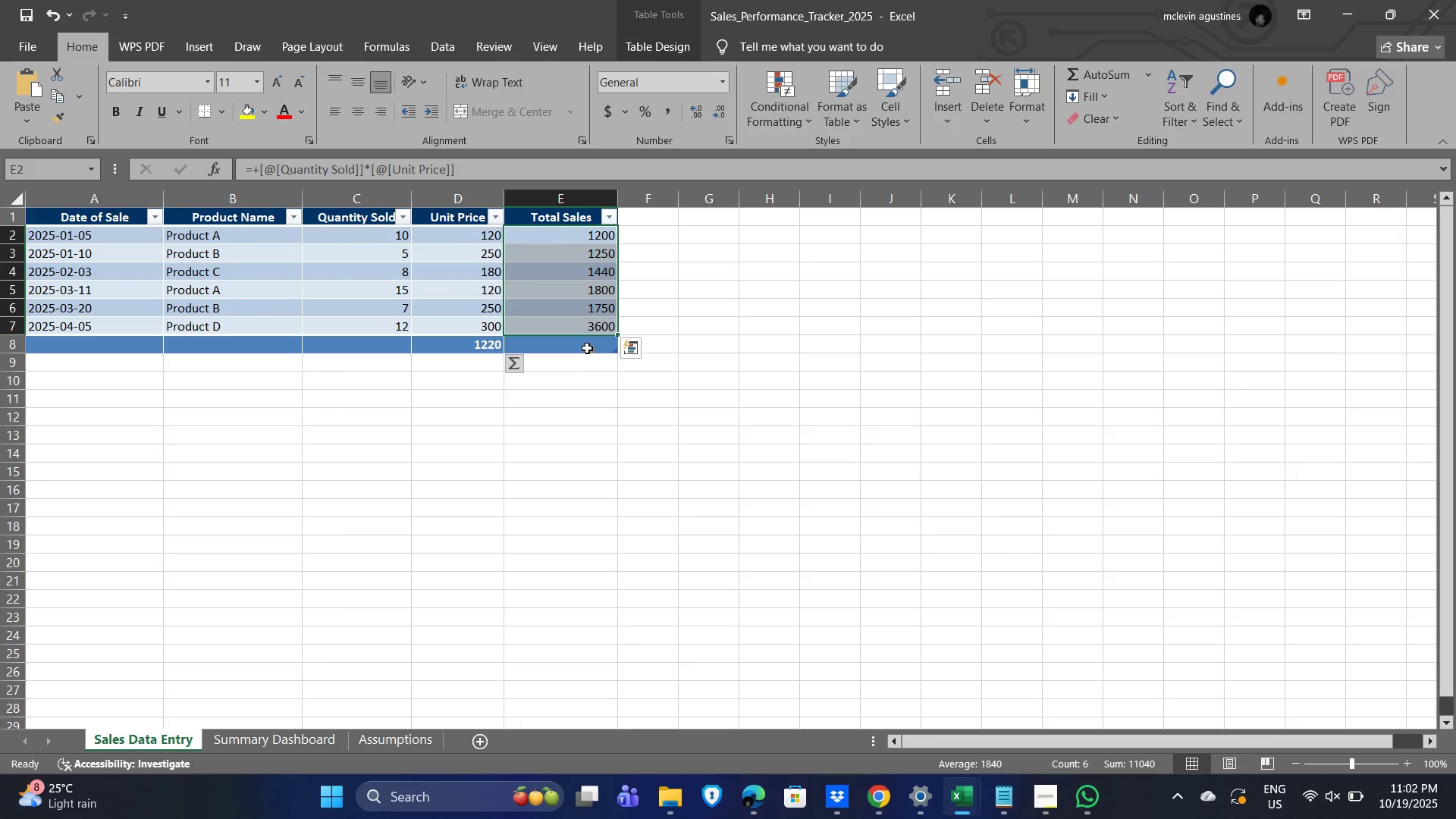 
left_click([586, 345])
 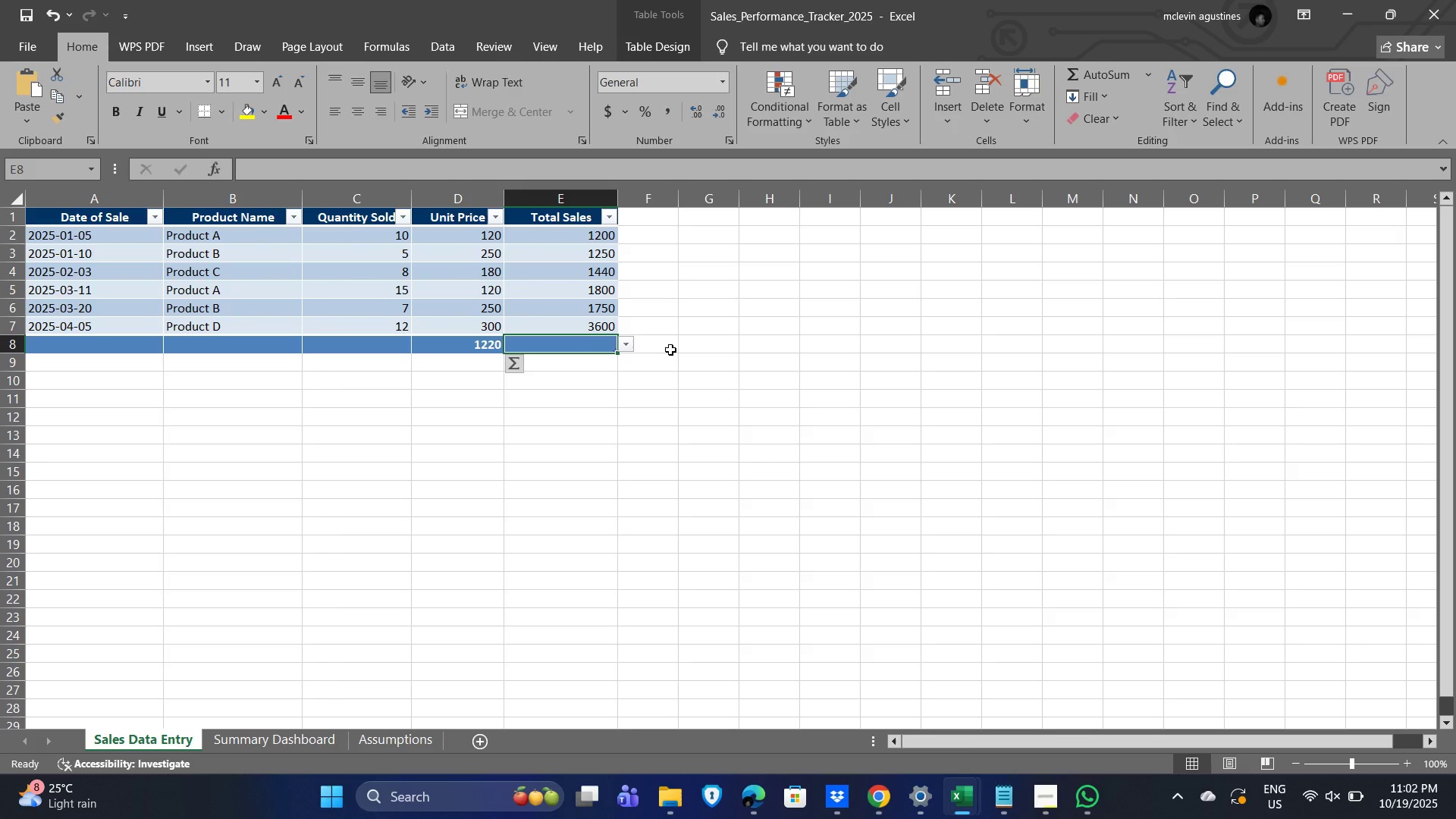 
type(+si)
key(Backspace)
type(um()
 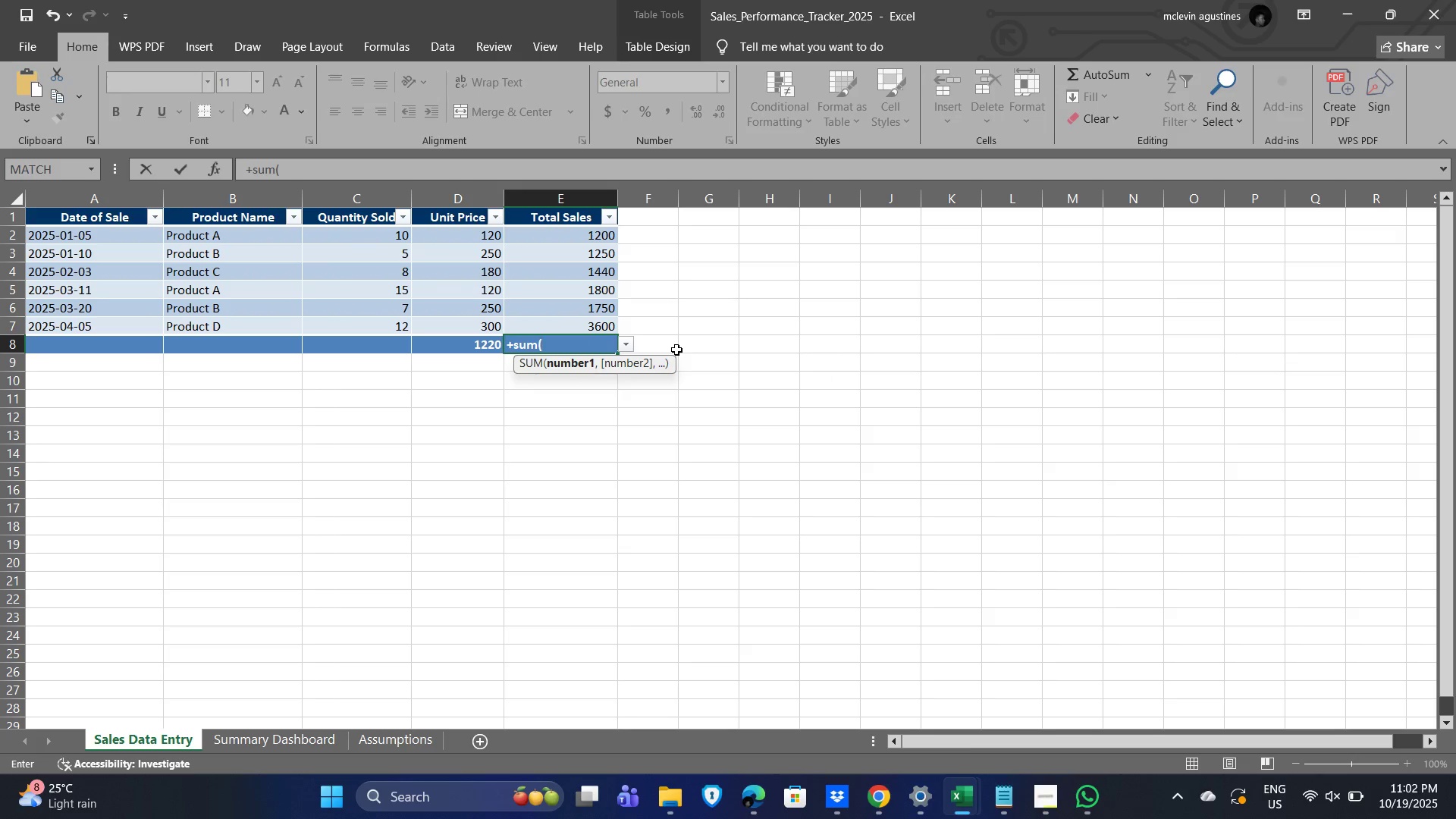 
left_click([590, 322])
 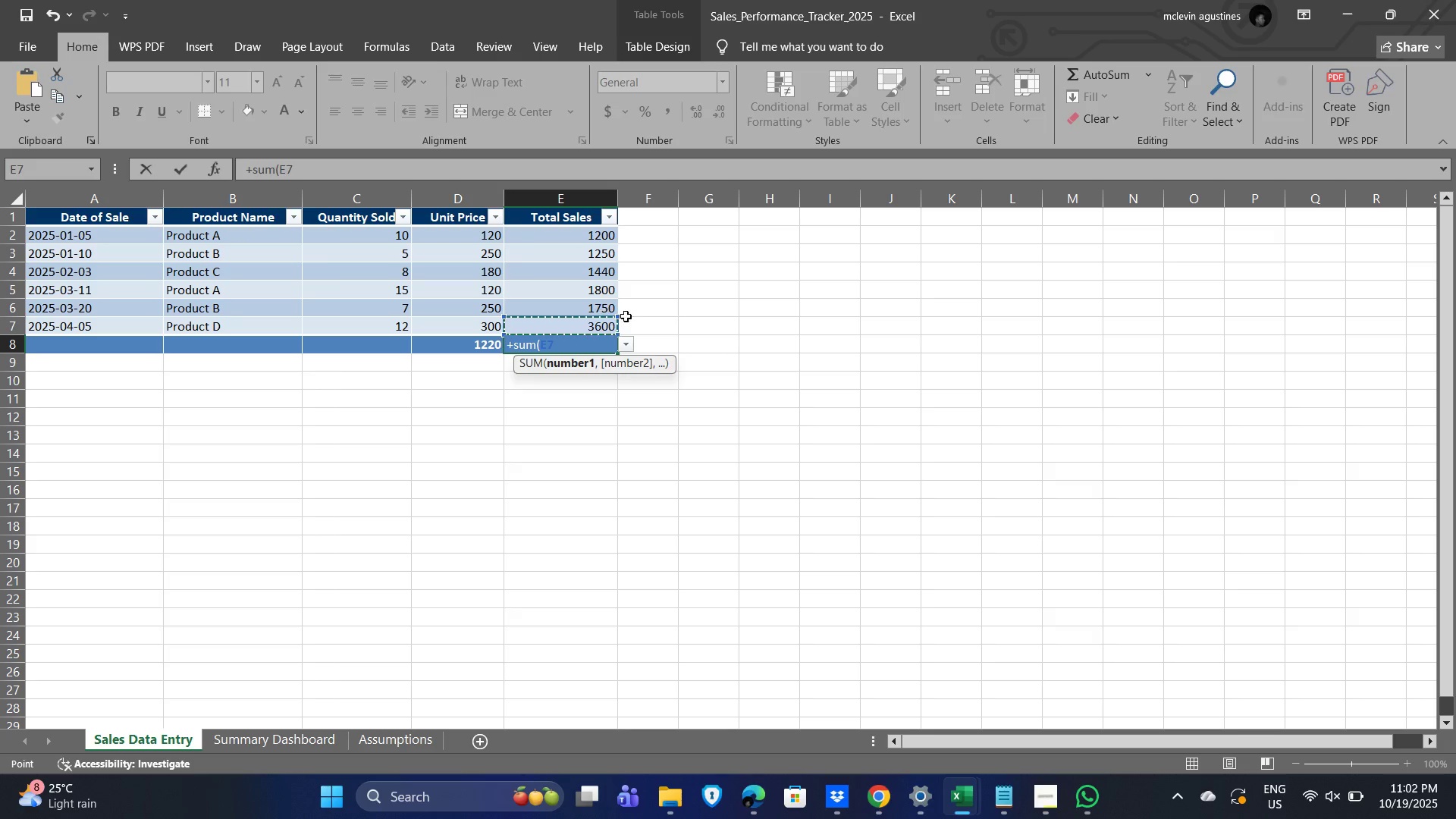 
key(Shift+ArrowUp)
 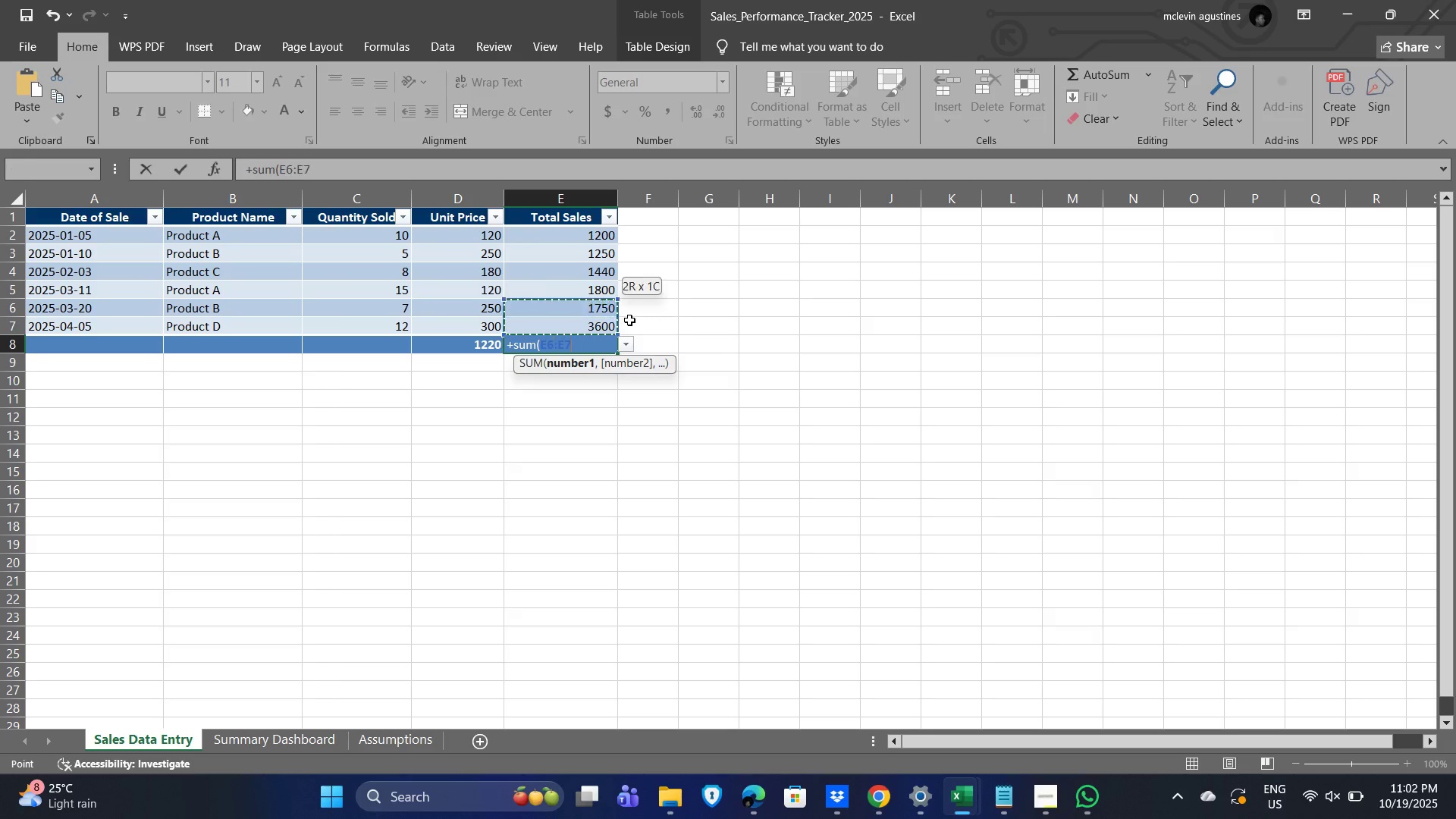 
key(Shift+ArrowUp)
 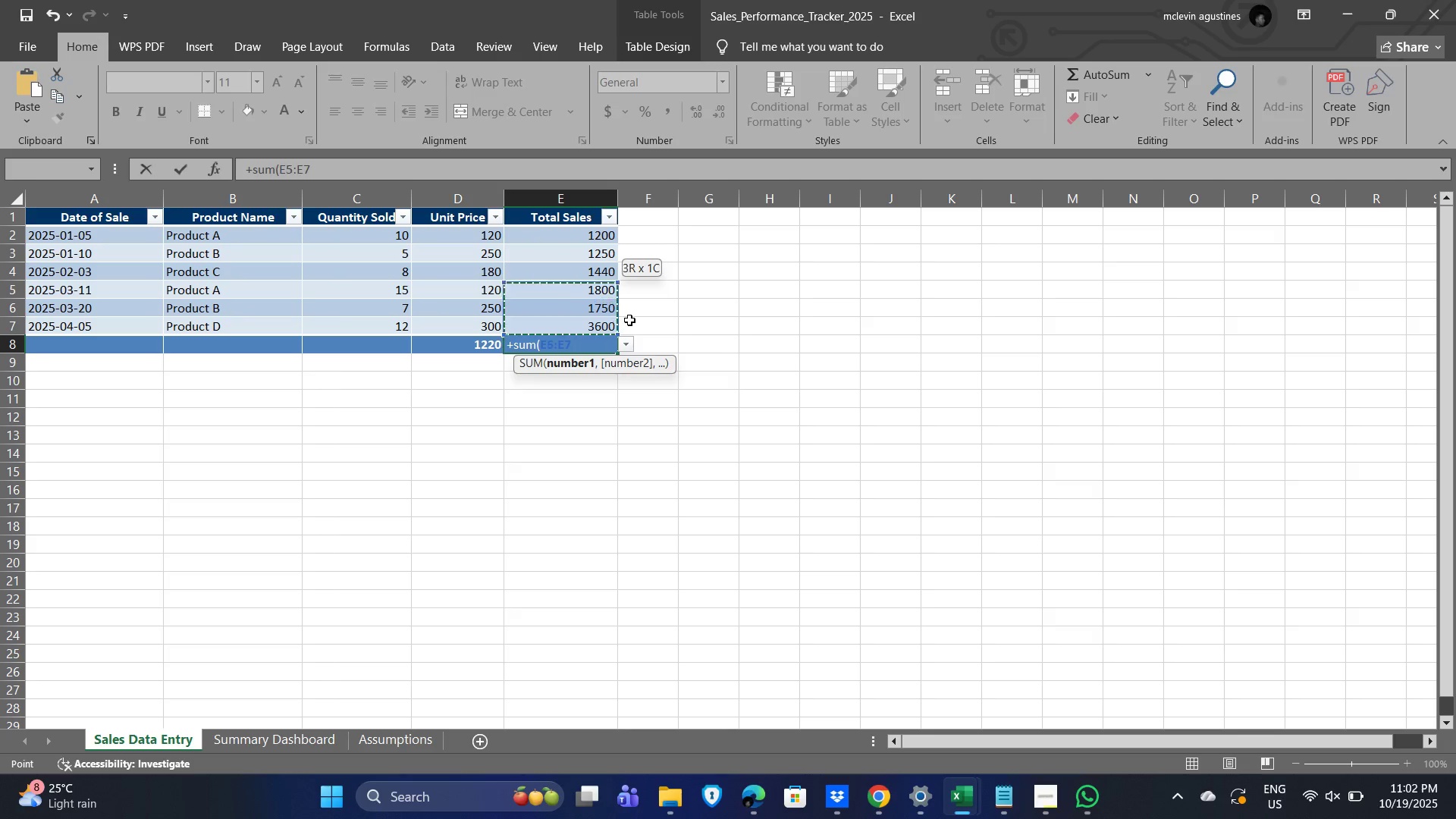 
key(Shift+ArrowUp)
 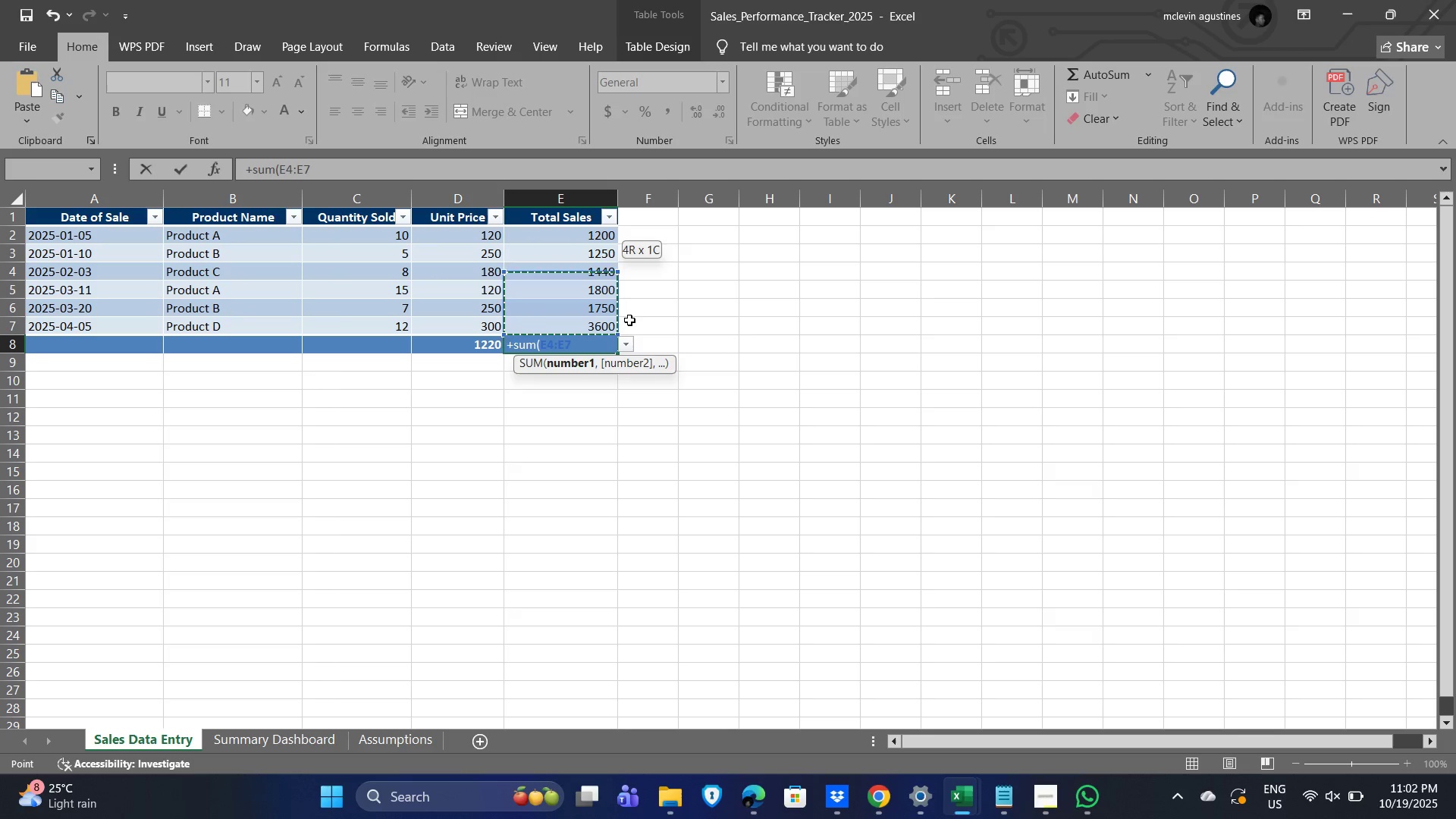 
key(Shift+ArrowUp)
 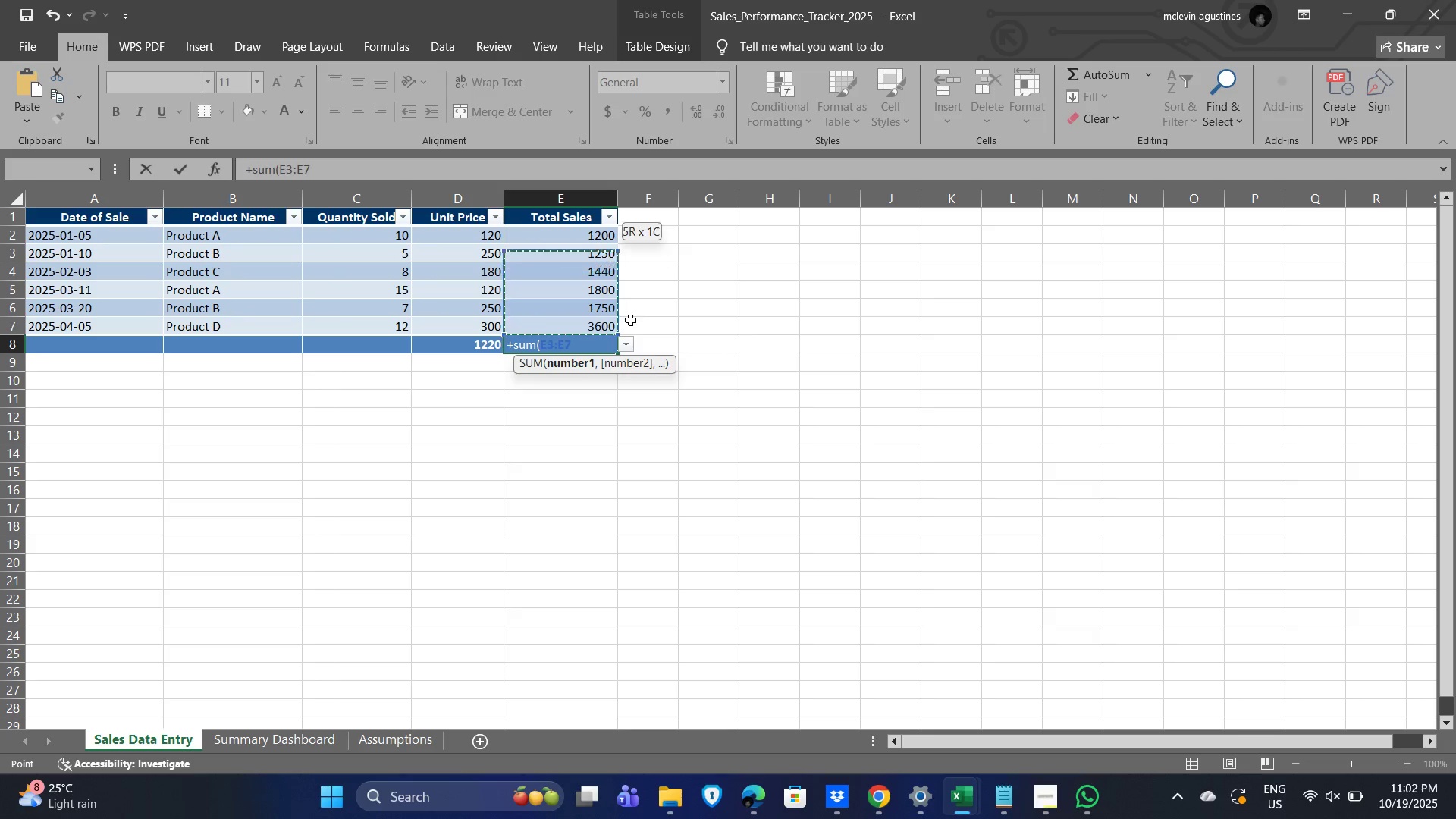 
key(Shift+ArrowUp)
 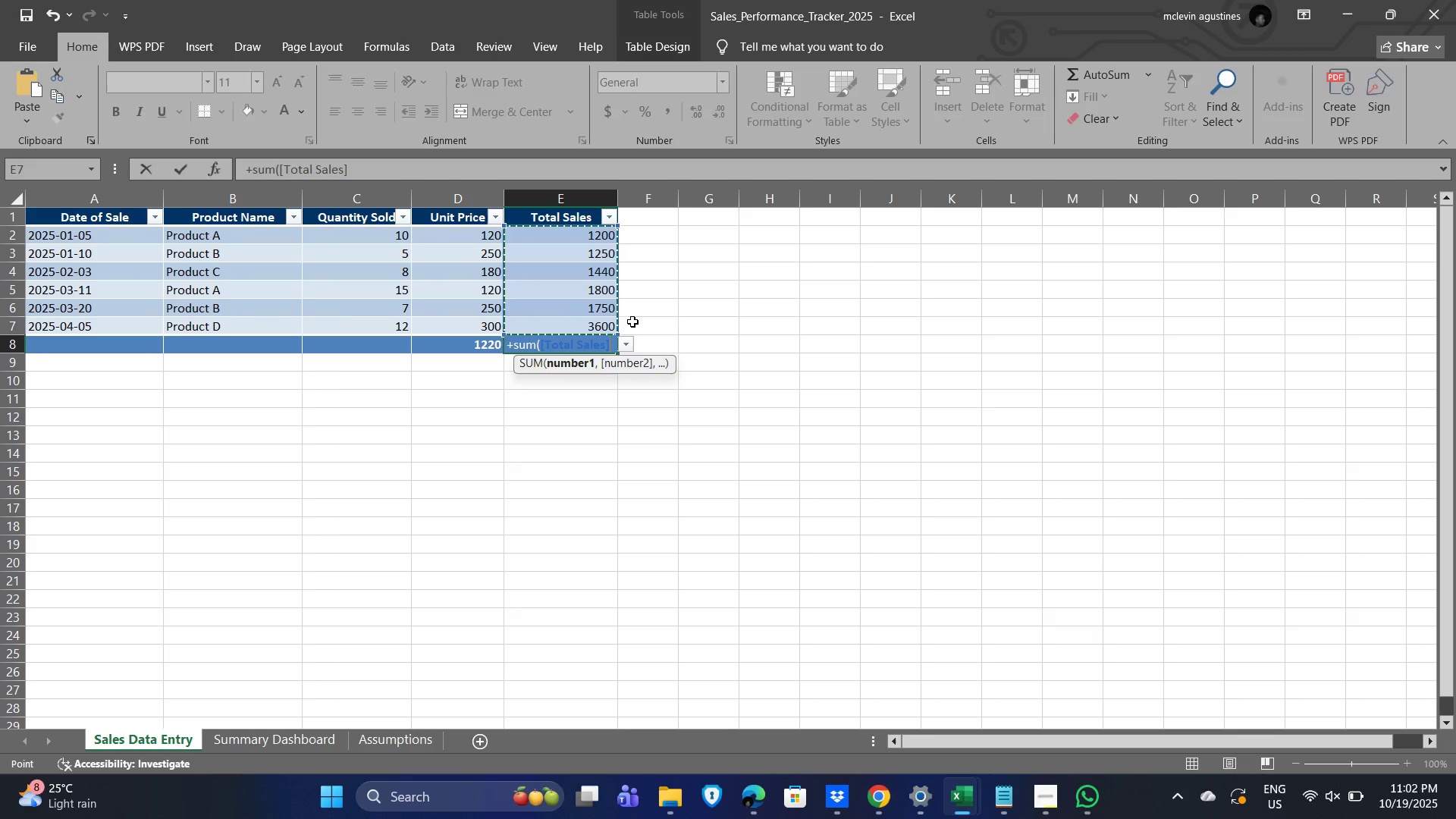 
key(Enter)
 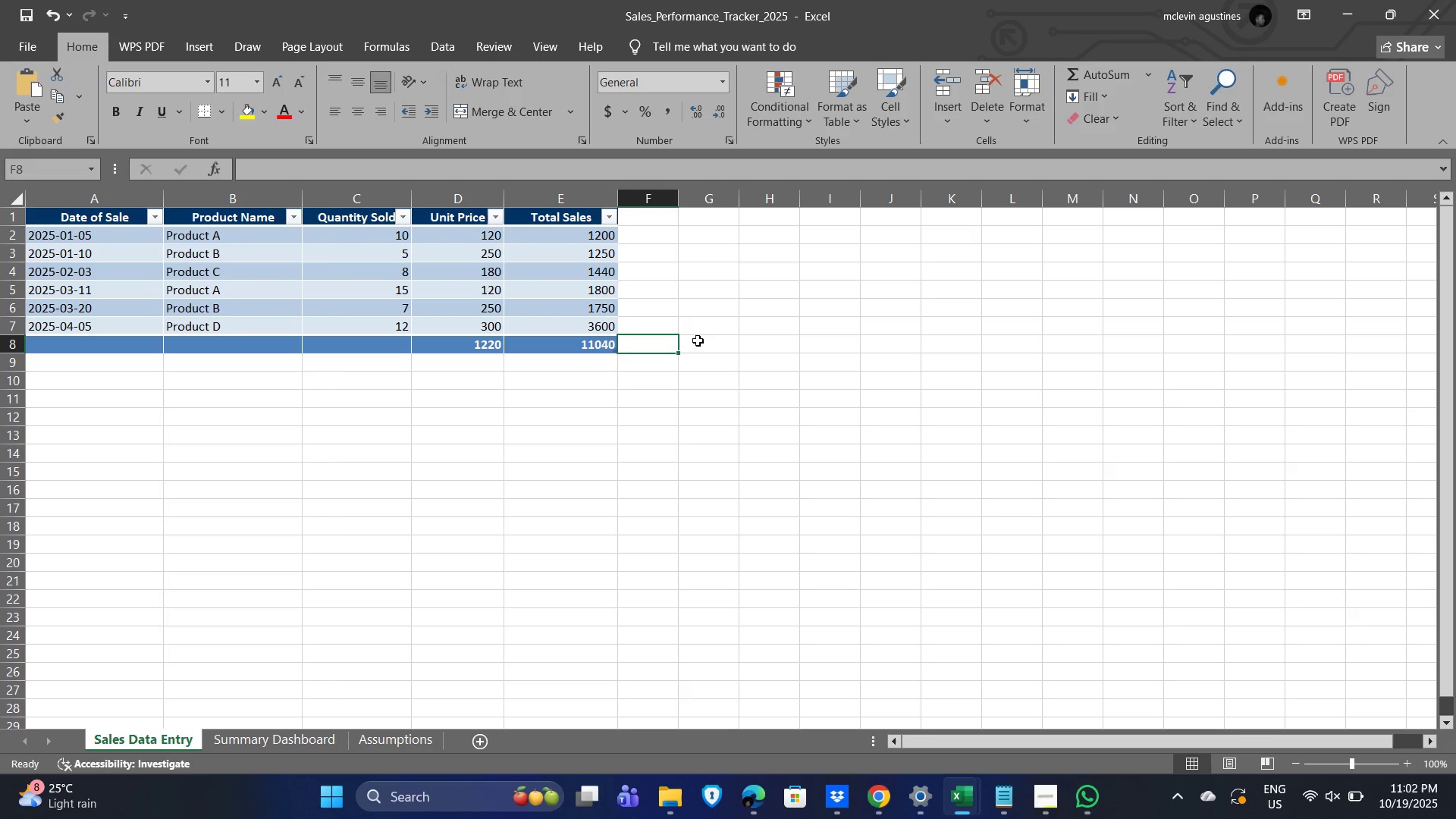 
left_click([711, 340])
 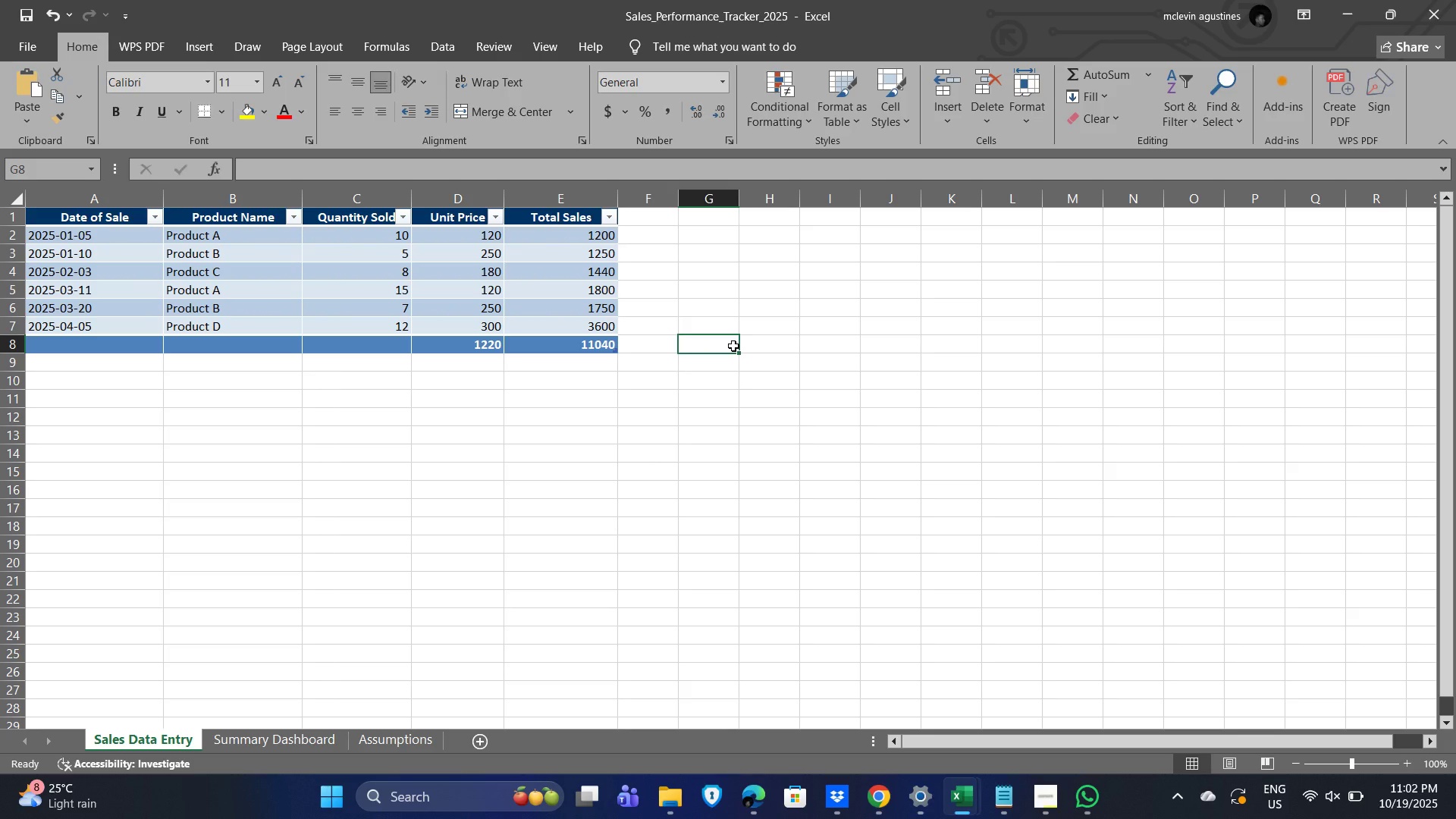 
key(NumpadAdd)
 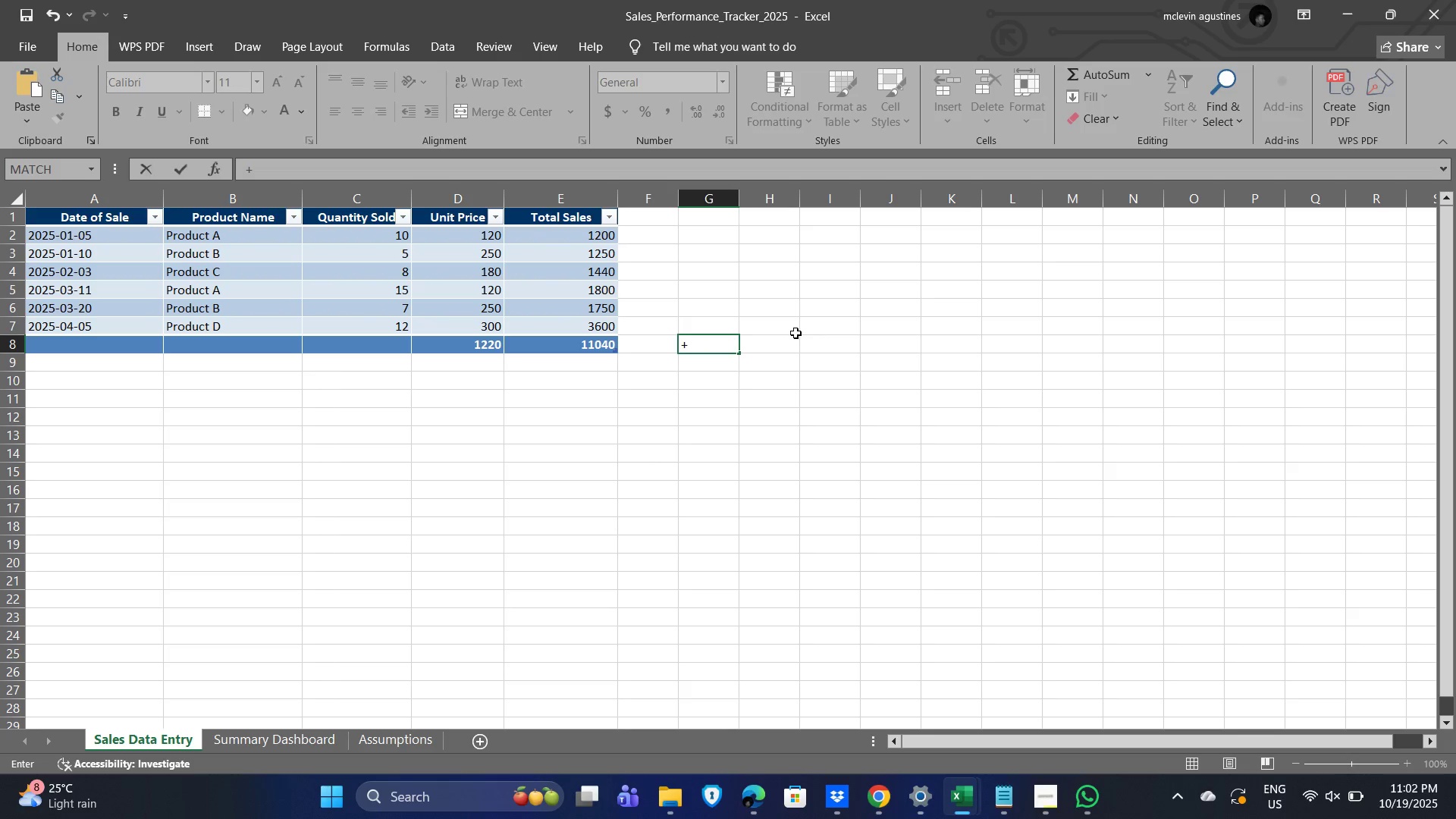 
key(ArrowLeft)
 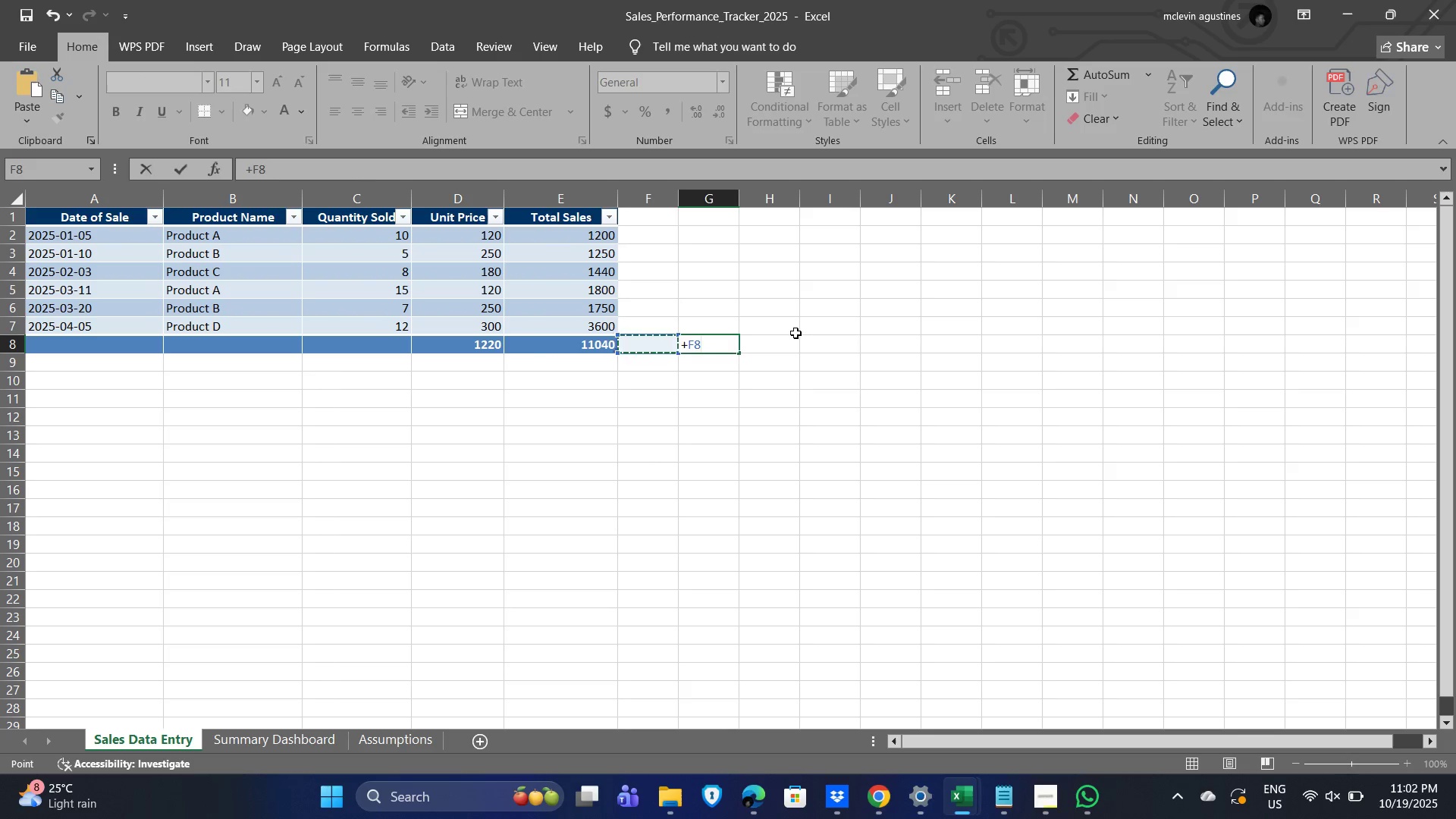 
key(ArrowLeft)
 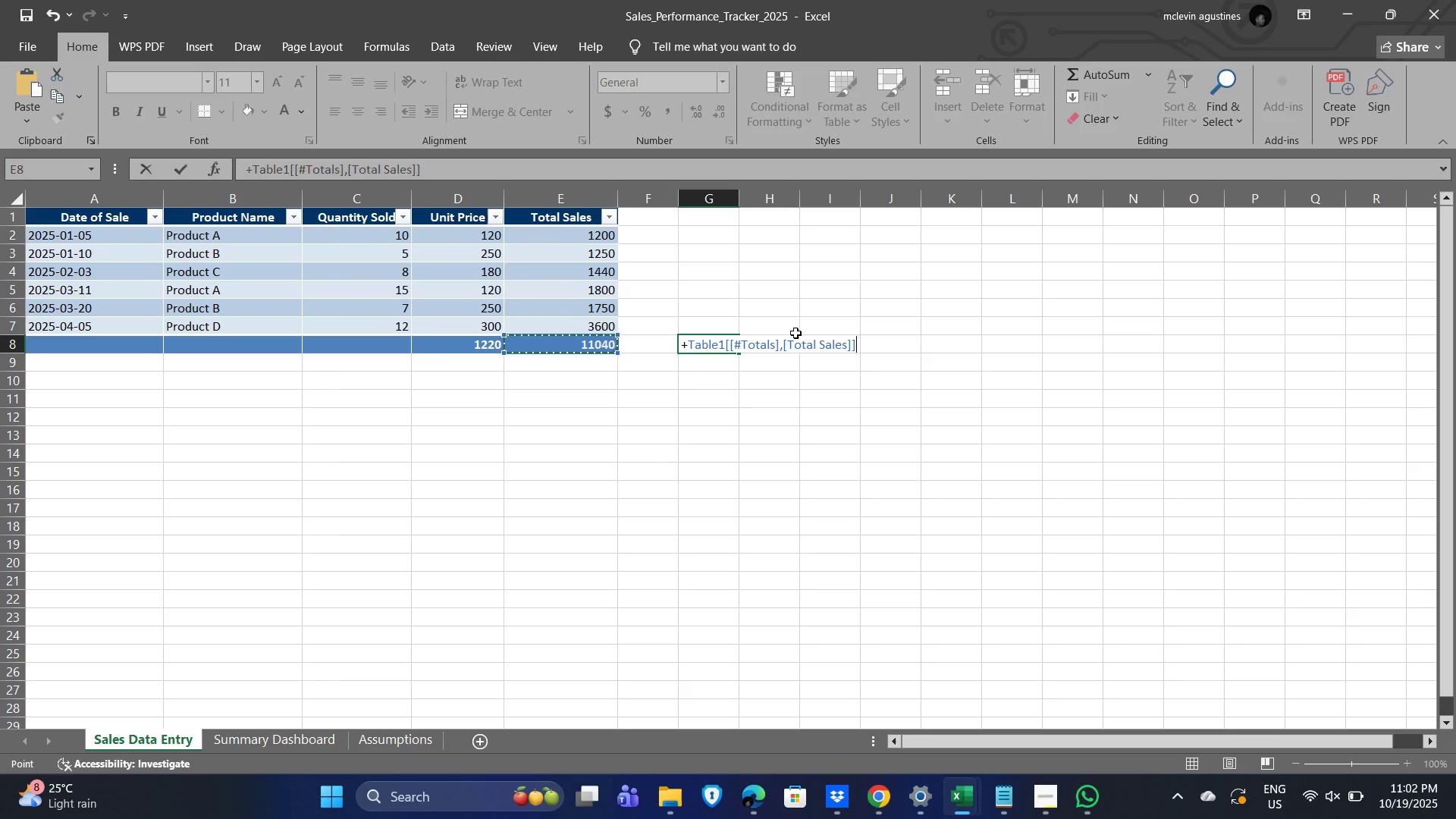 
key(ArrowLeft)
 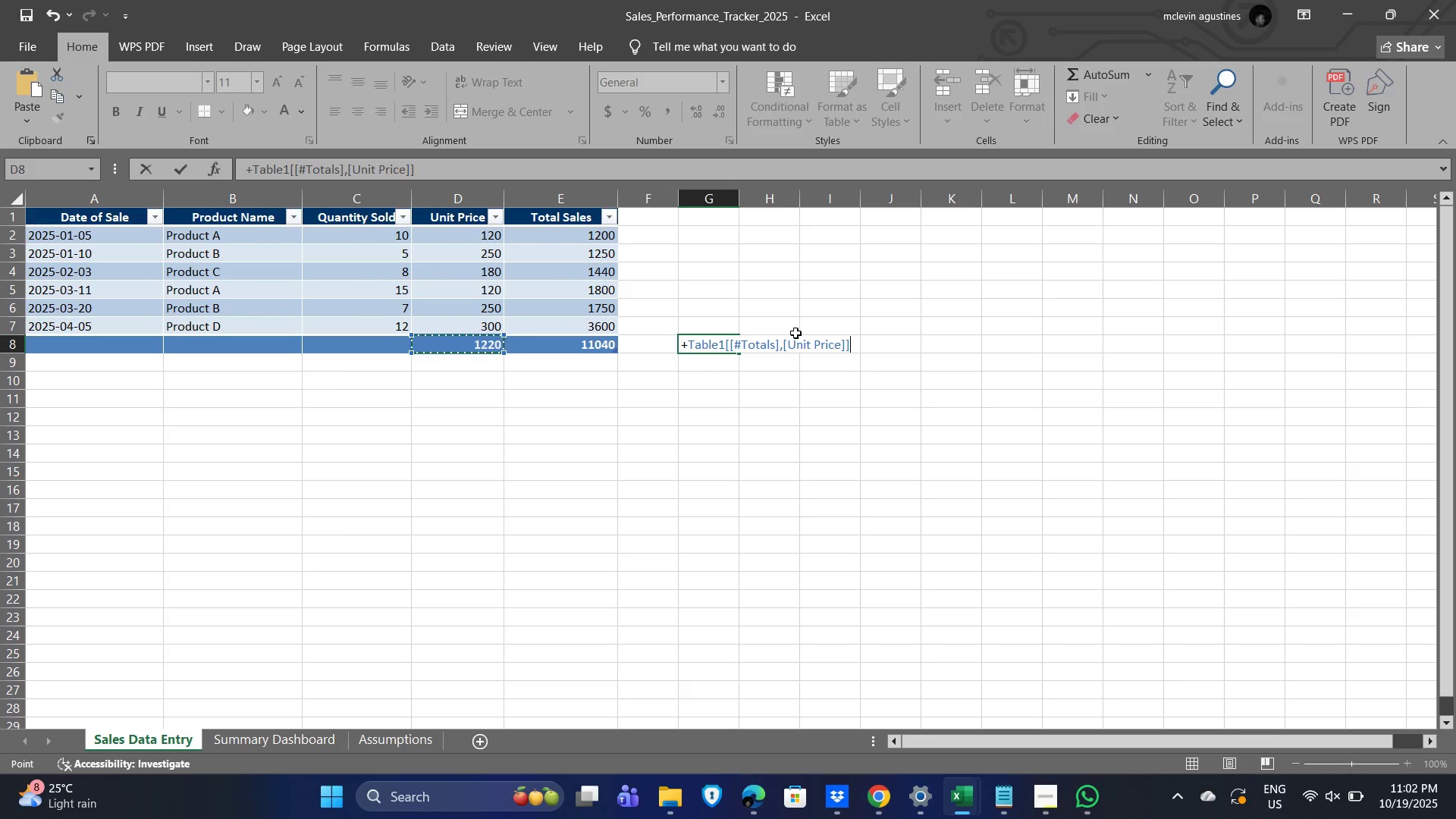 
key(ArrowRight)
 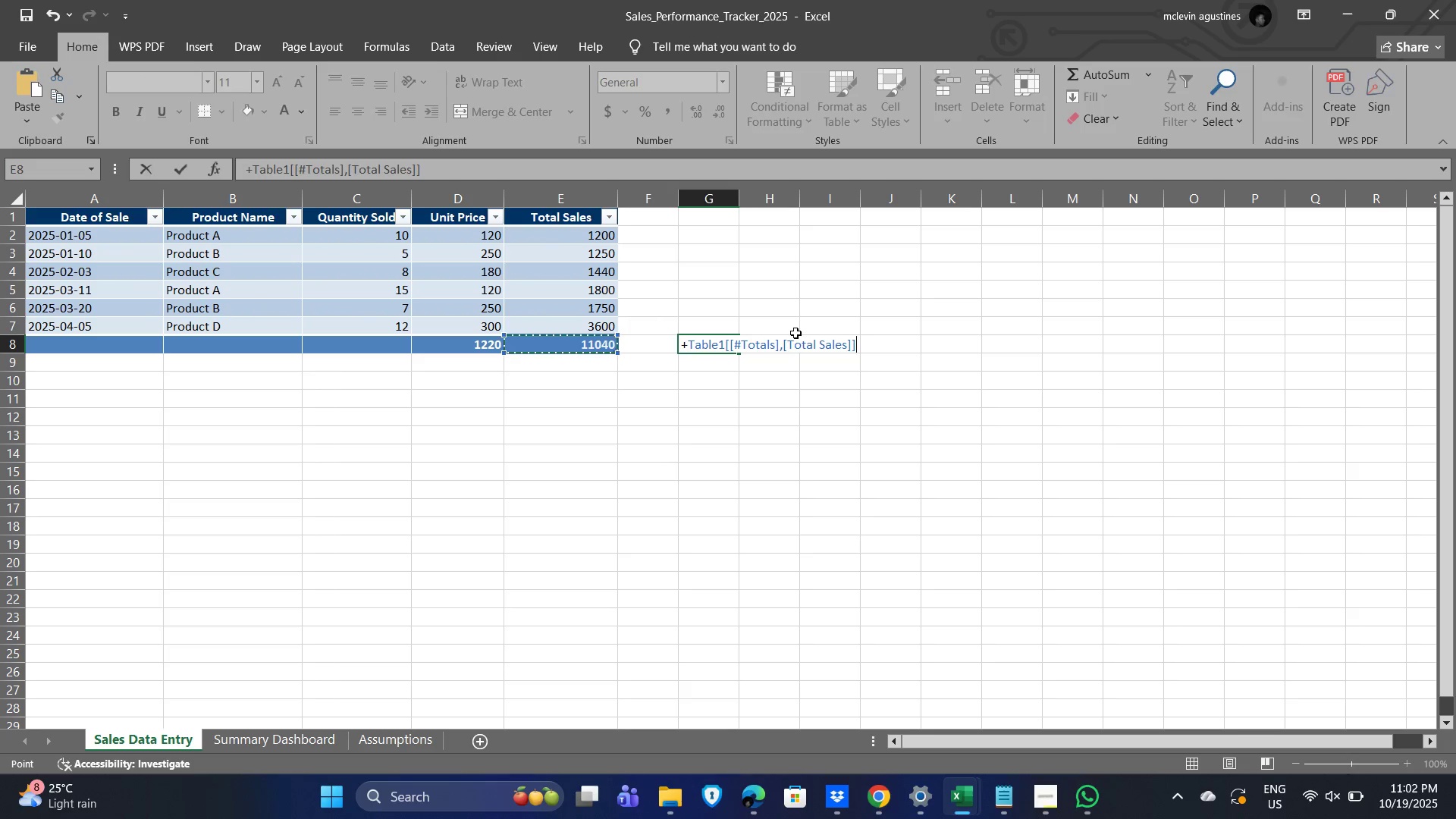 
key(NumpadDivide)
 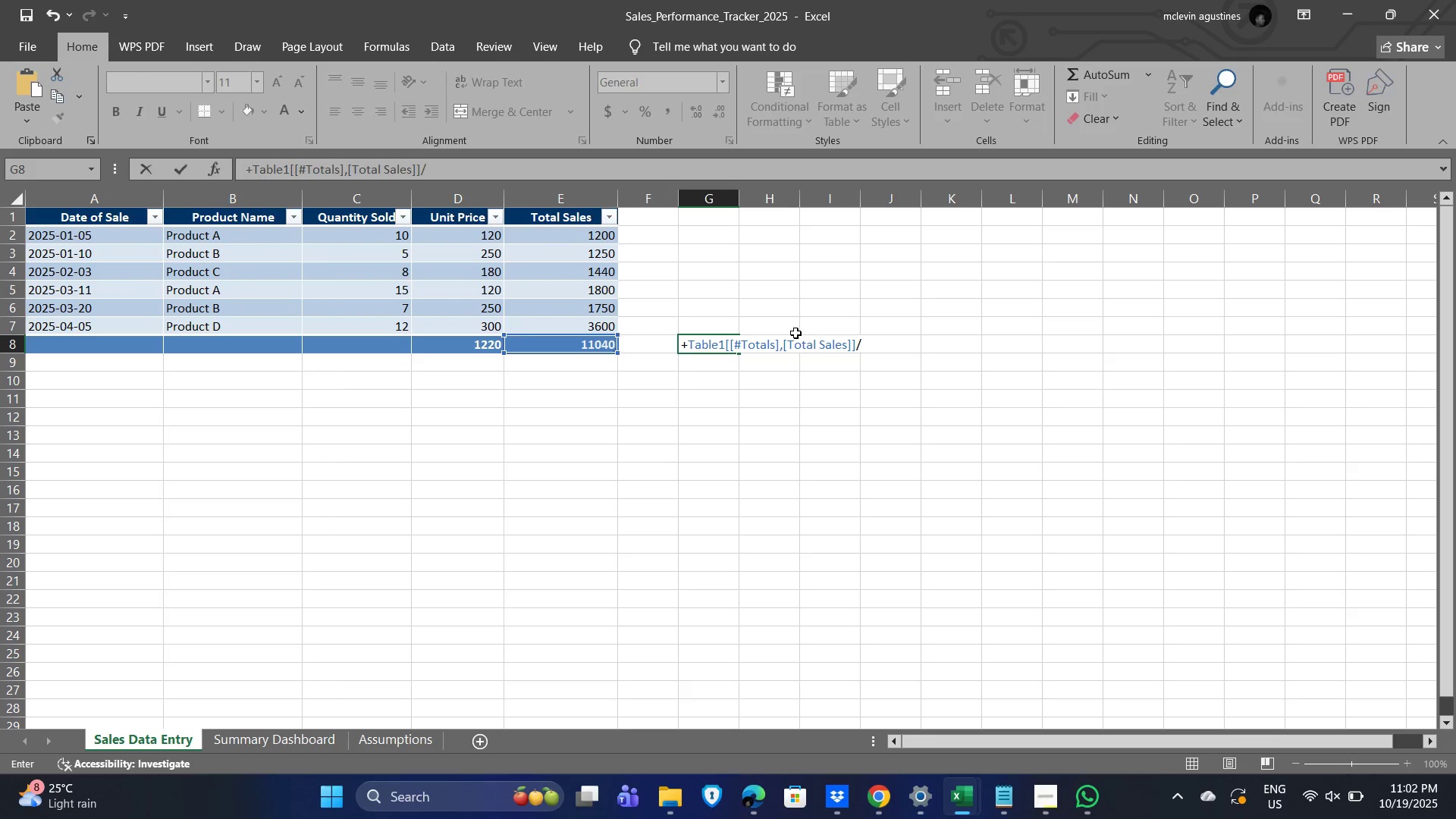 
key(ArrowLeft)
 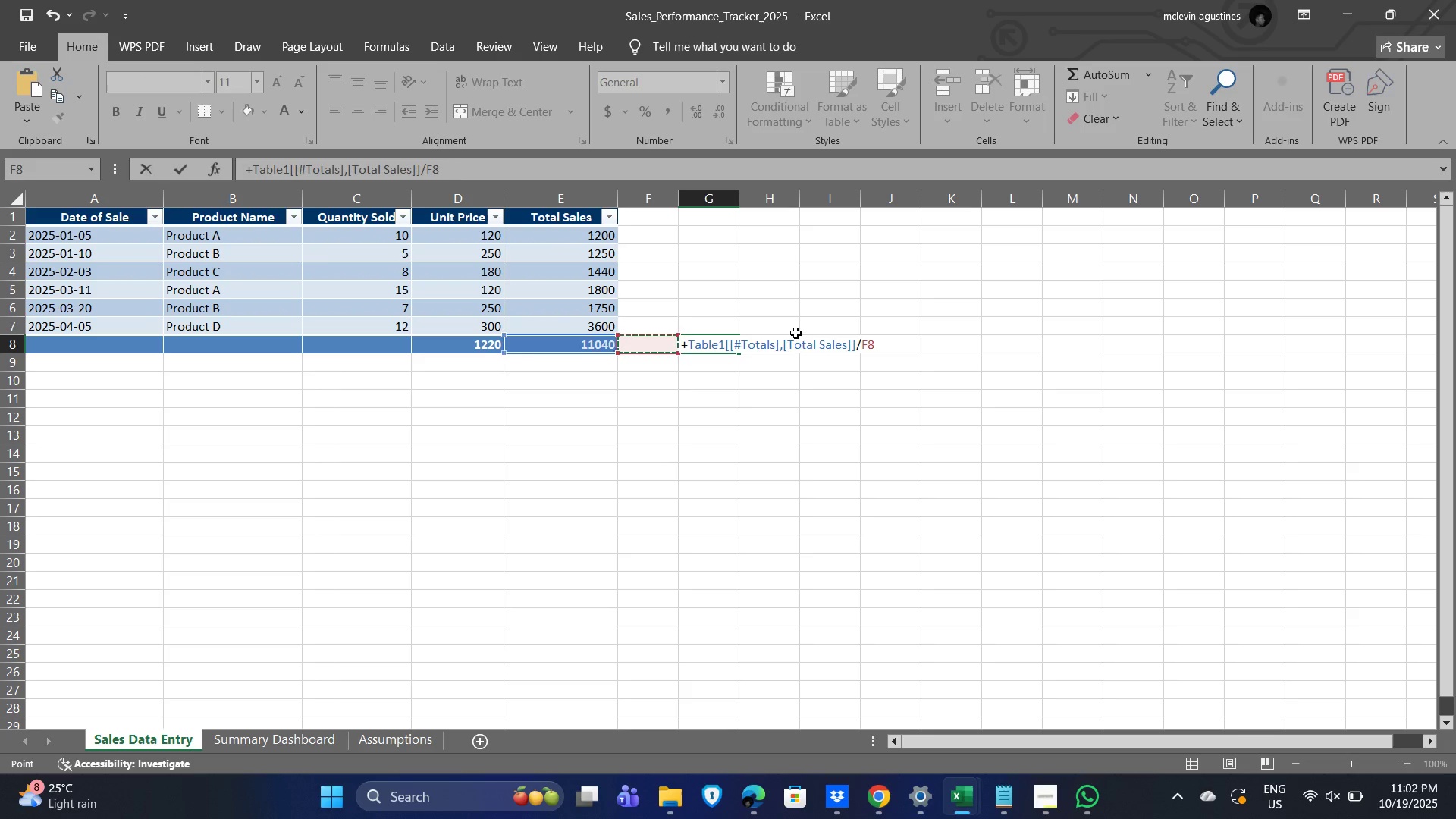 
key(ArrowLeft)
 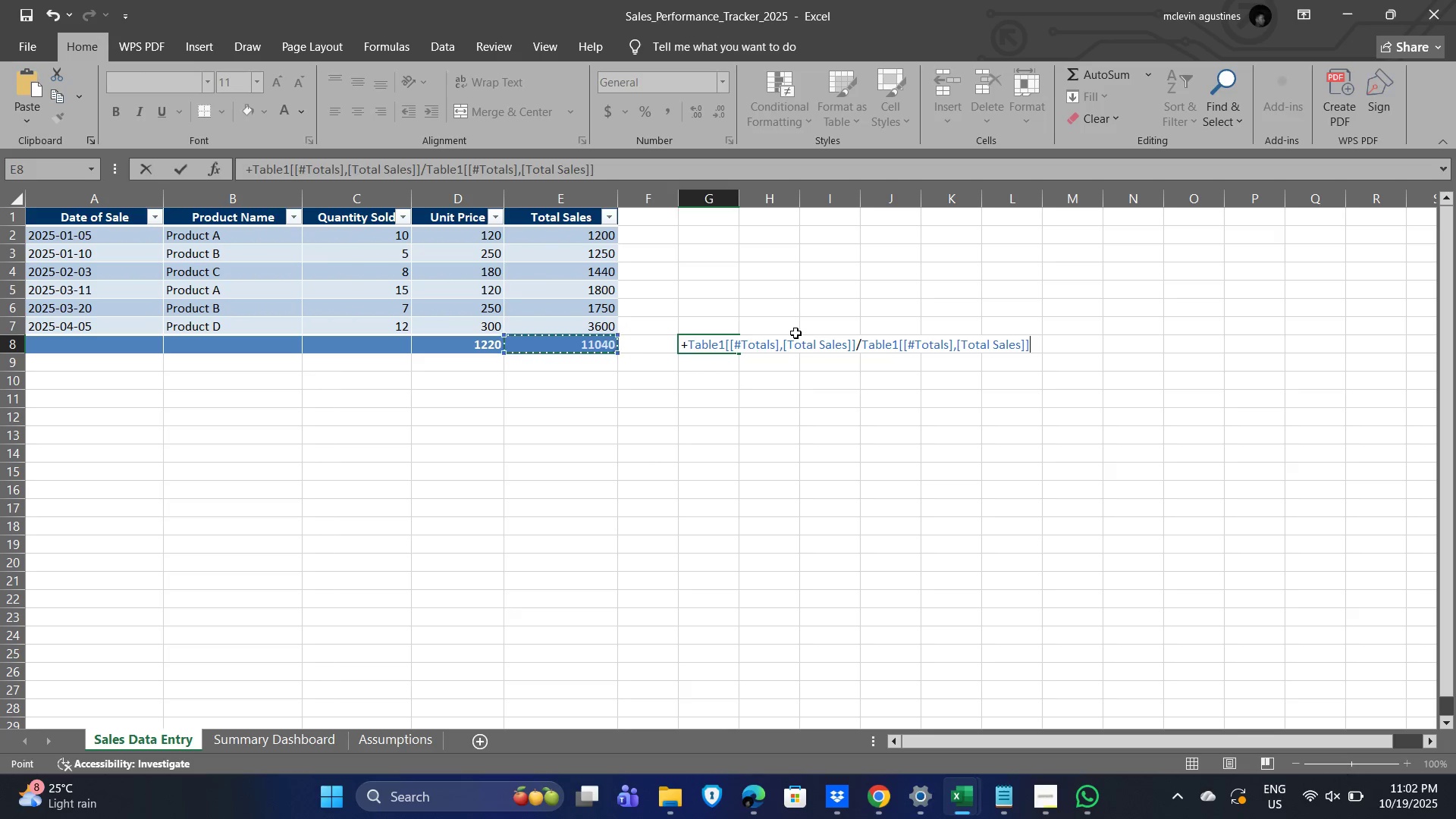 
key(ArrowLeft)
 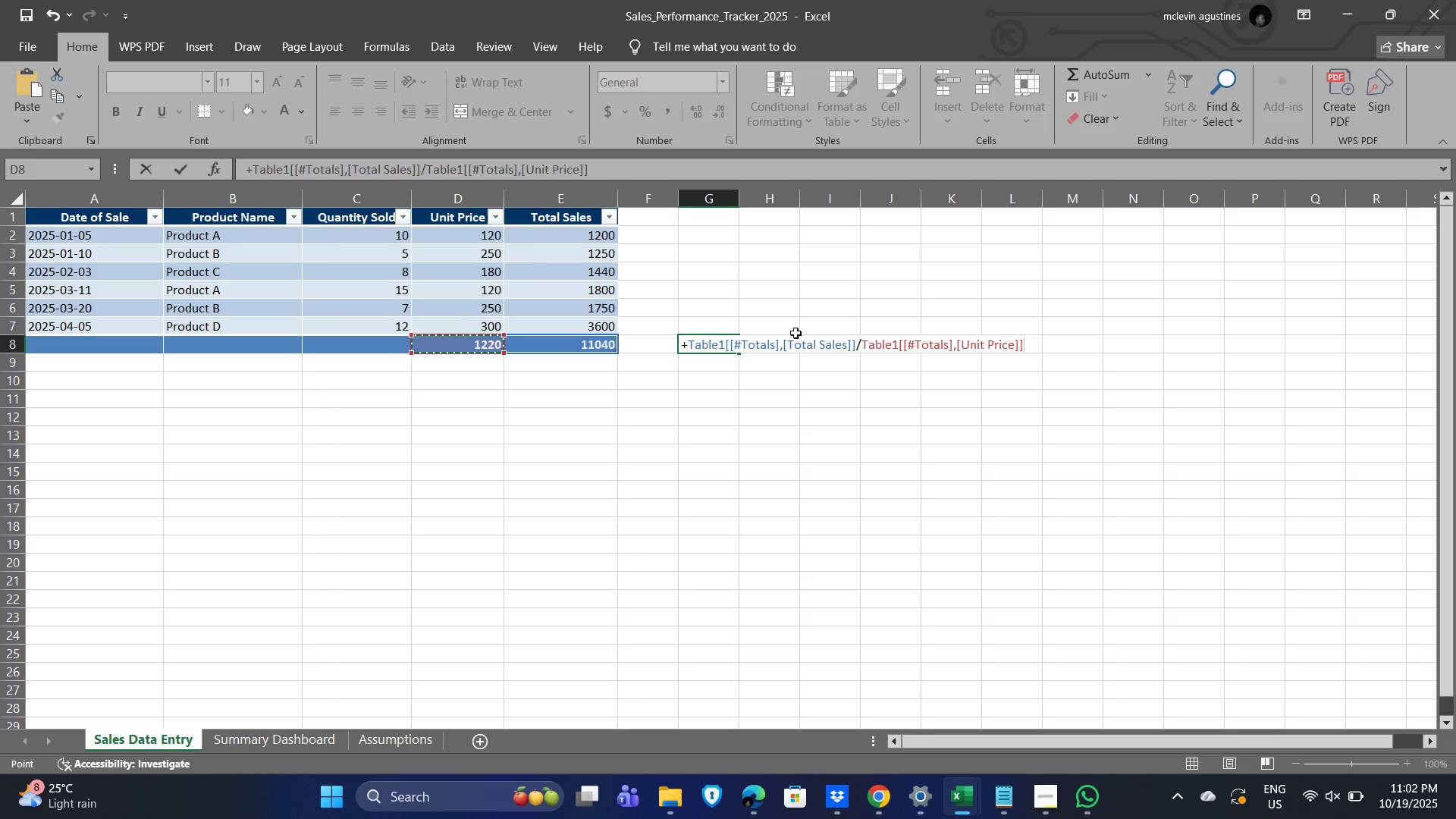 
key(Enter)
 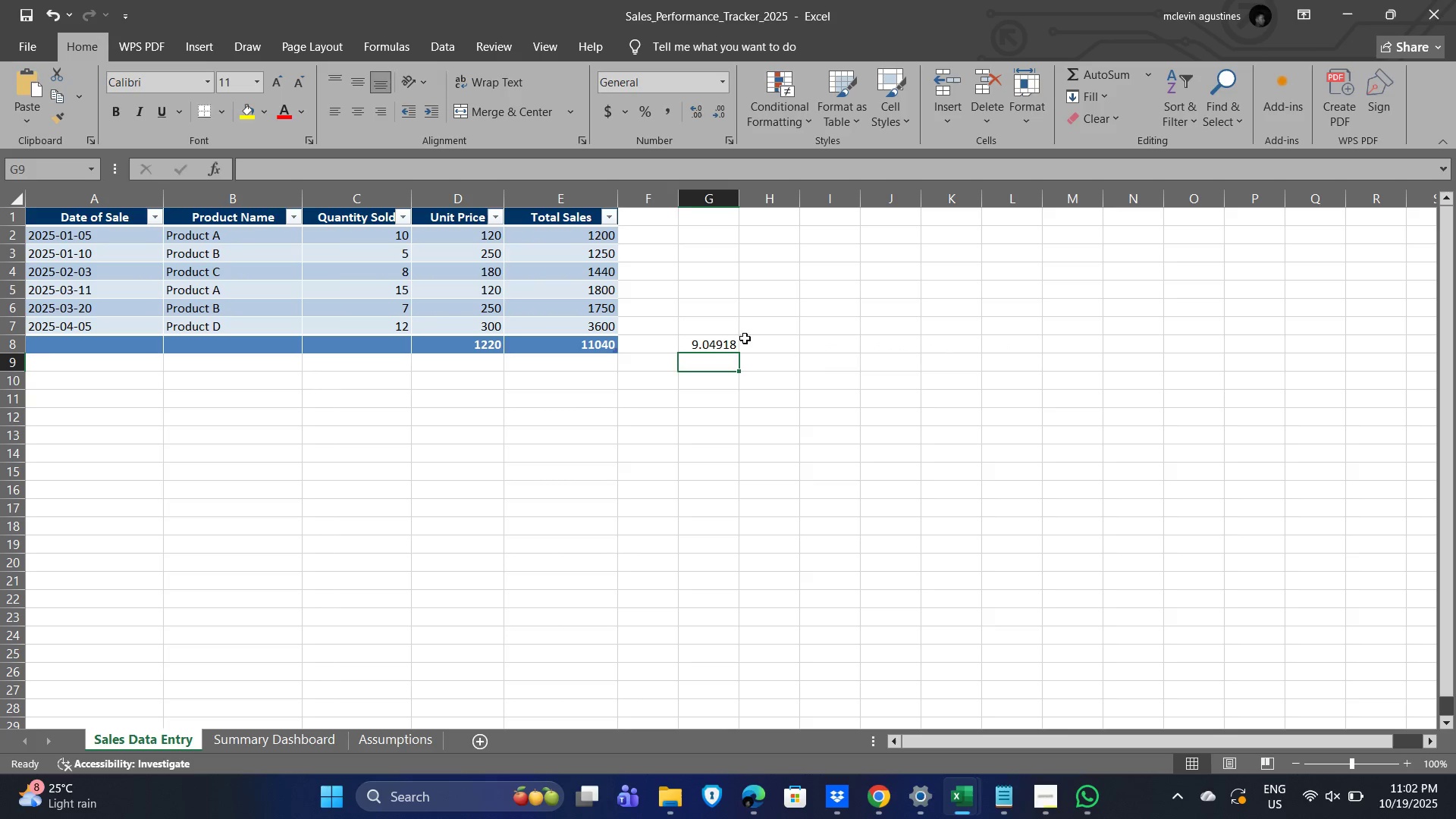 
left_click([708, 350])
 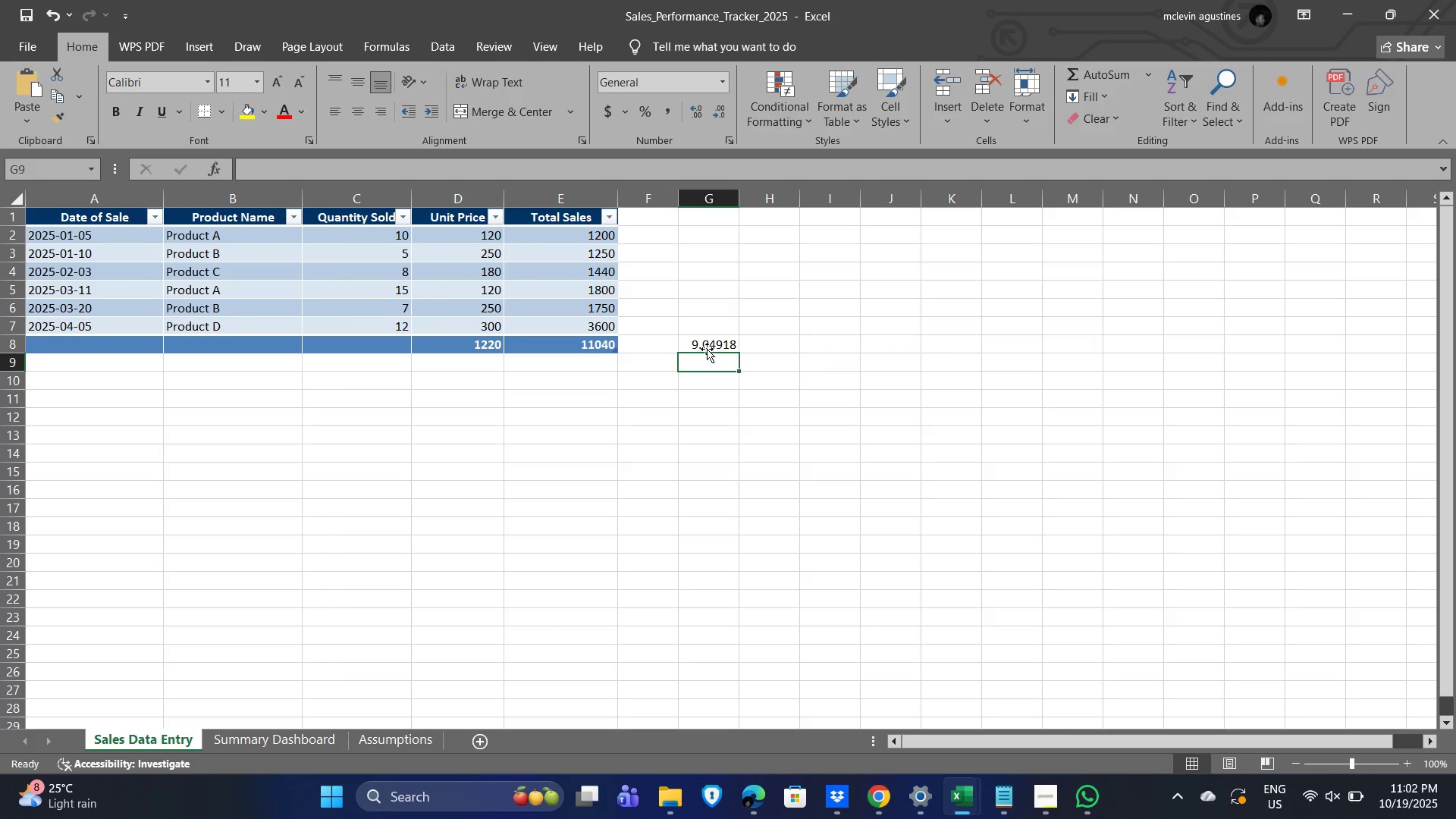 
left_click_drag(start_coordinate=[708, 342], to_coordinate=[712, 341])
 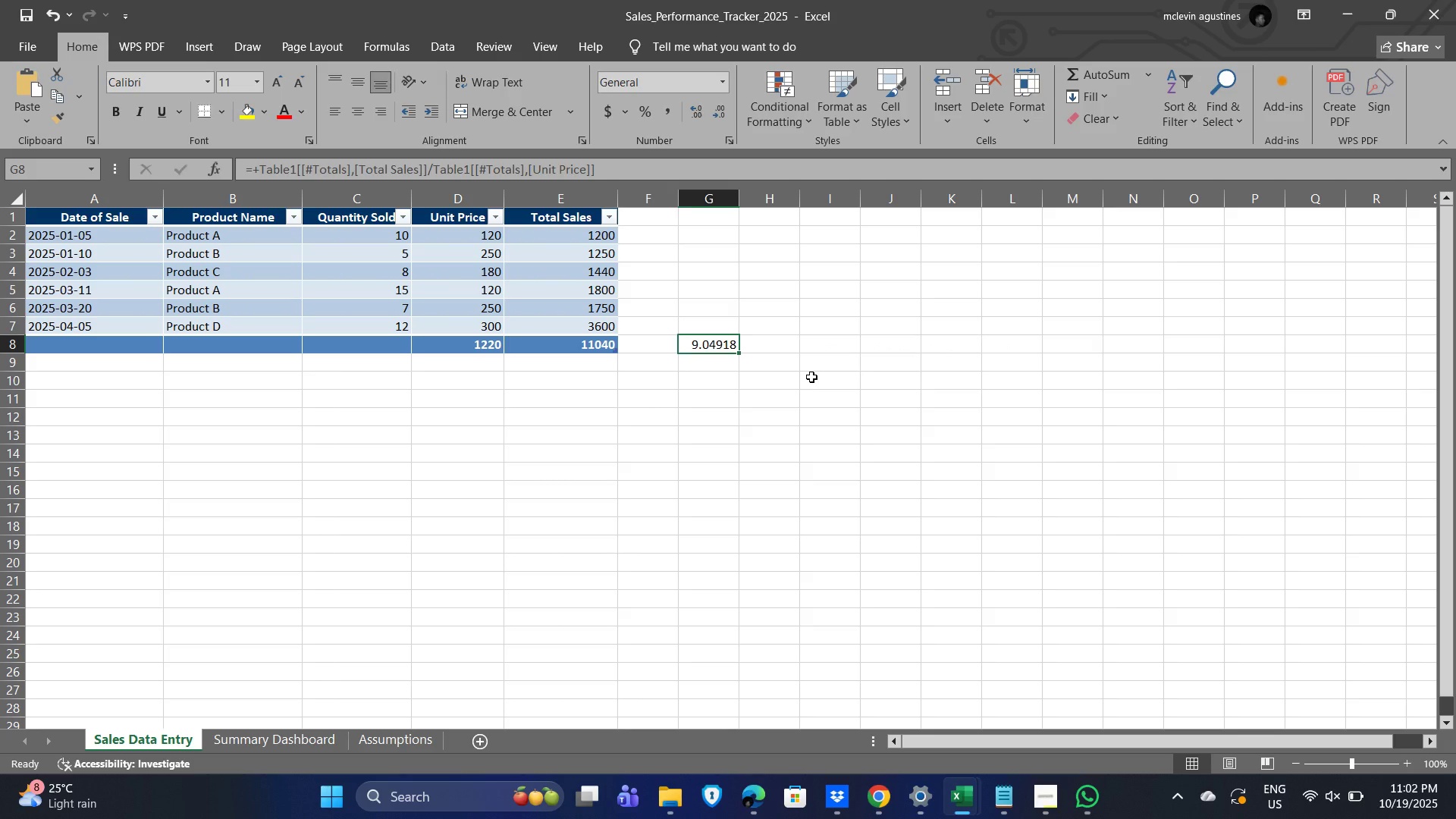 
key(Delete)
 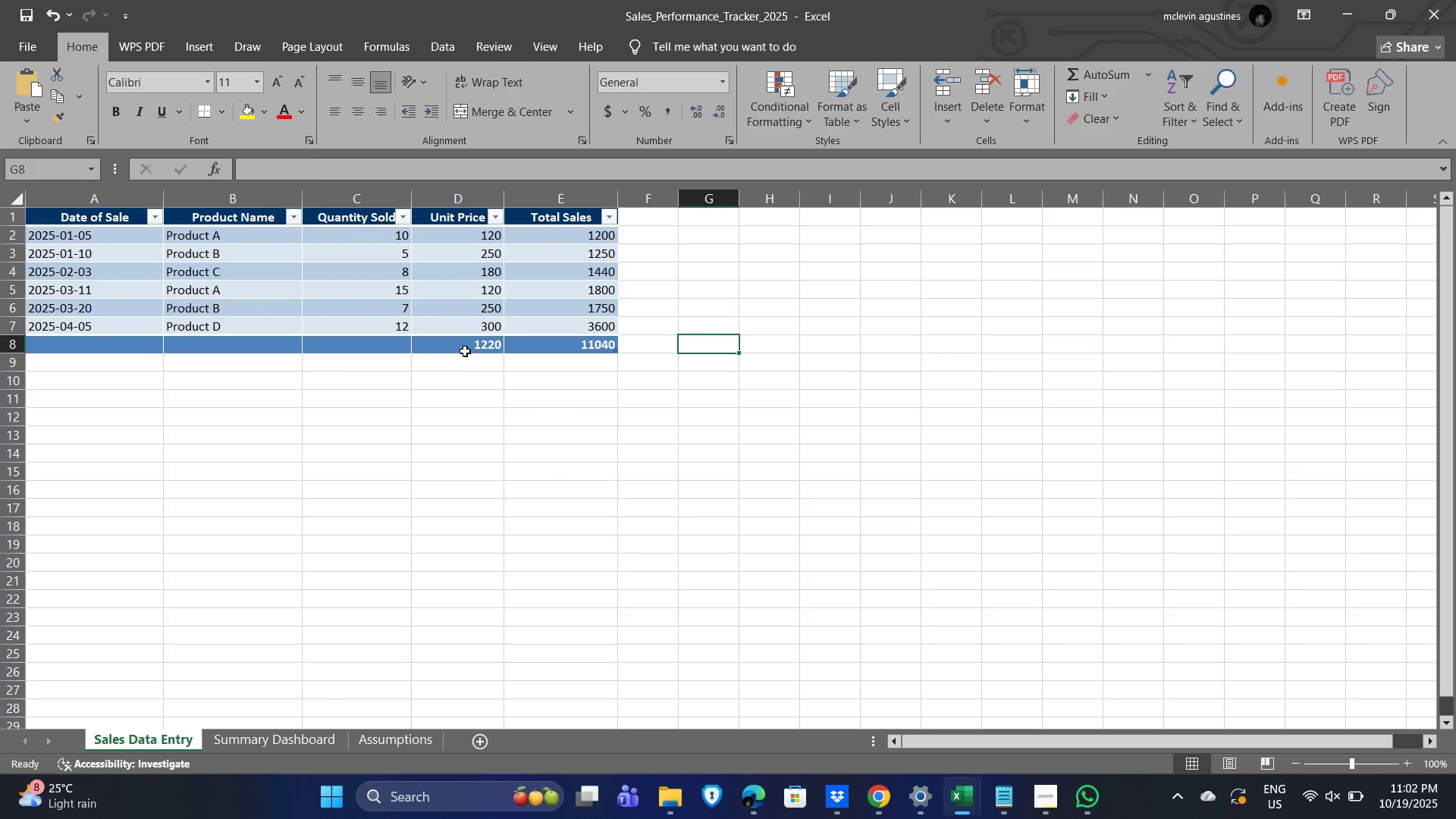 
key(Delete)
 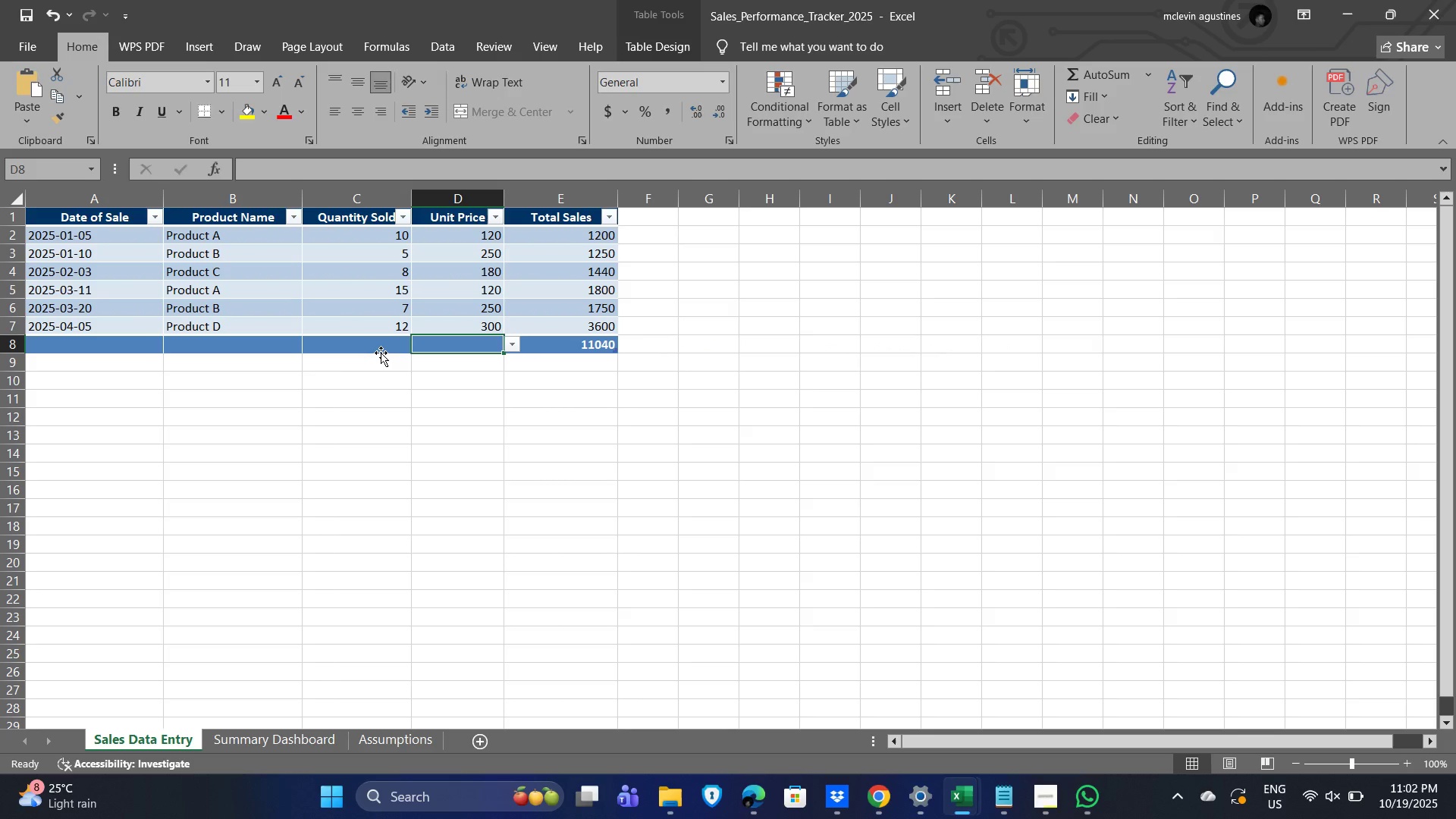 
left_click([379, 344])
 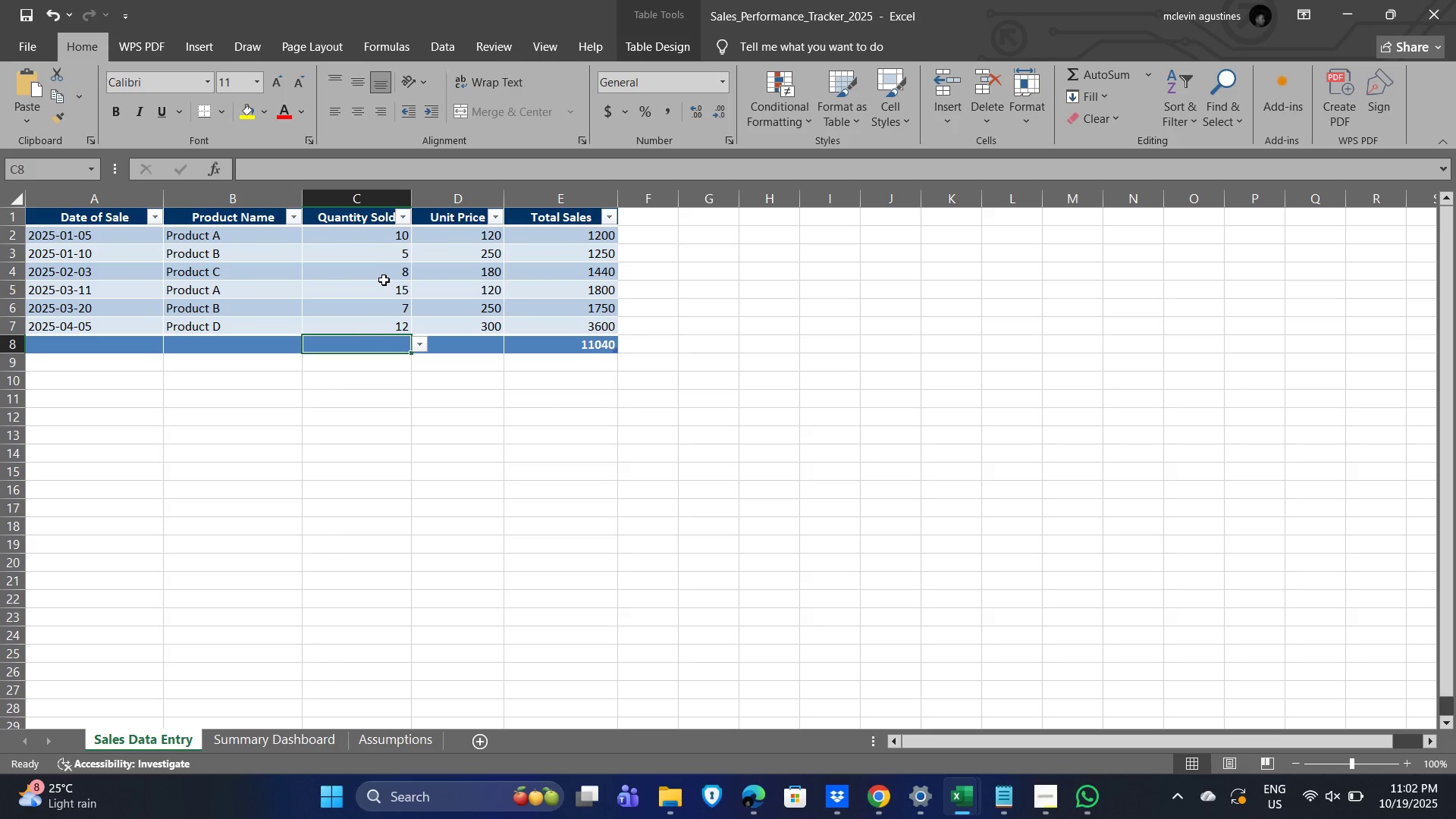 
left_click([378, 240])
 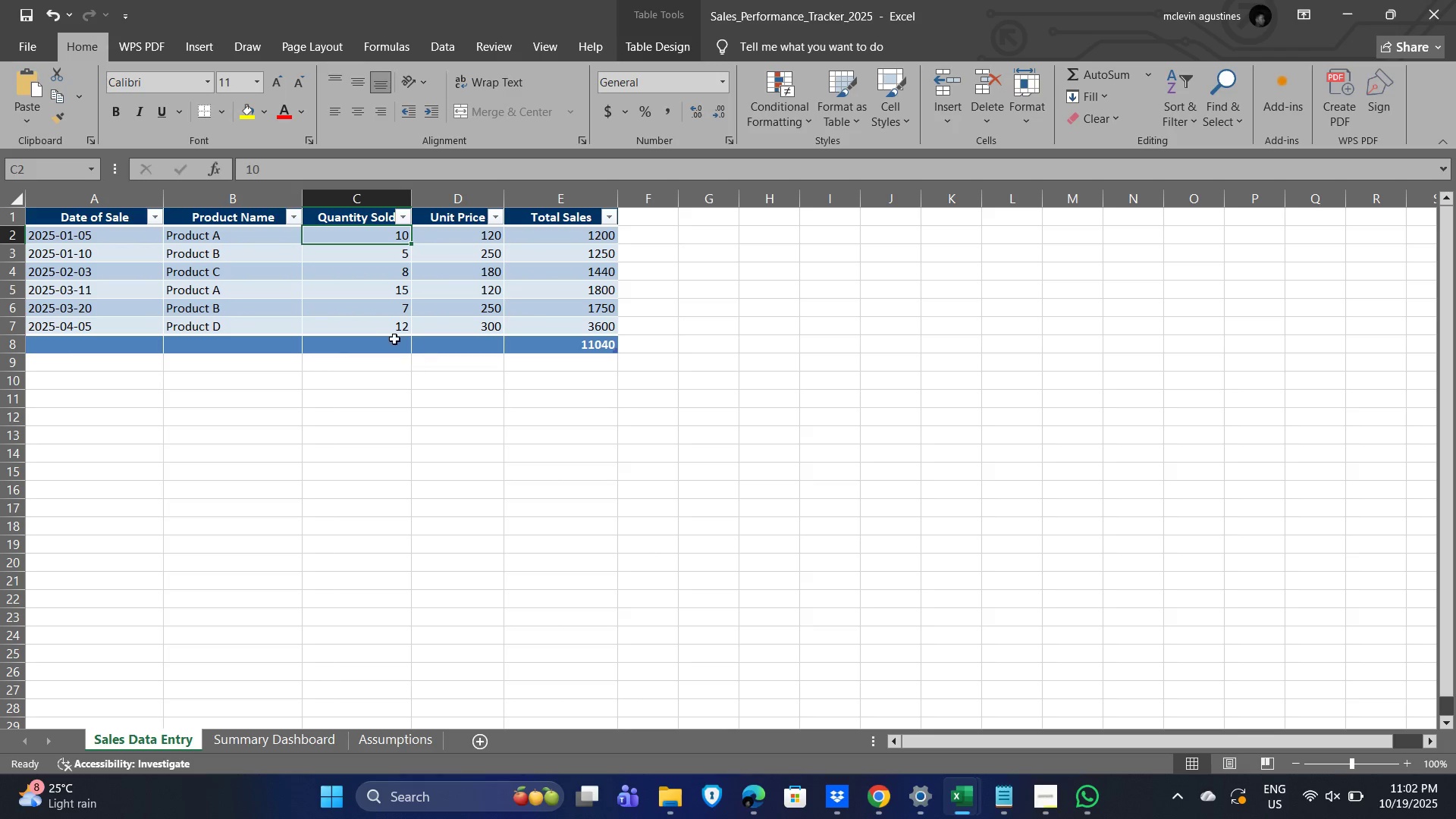 
left_click([388, 337])
 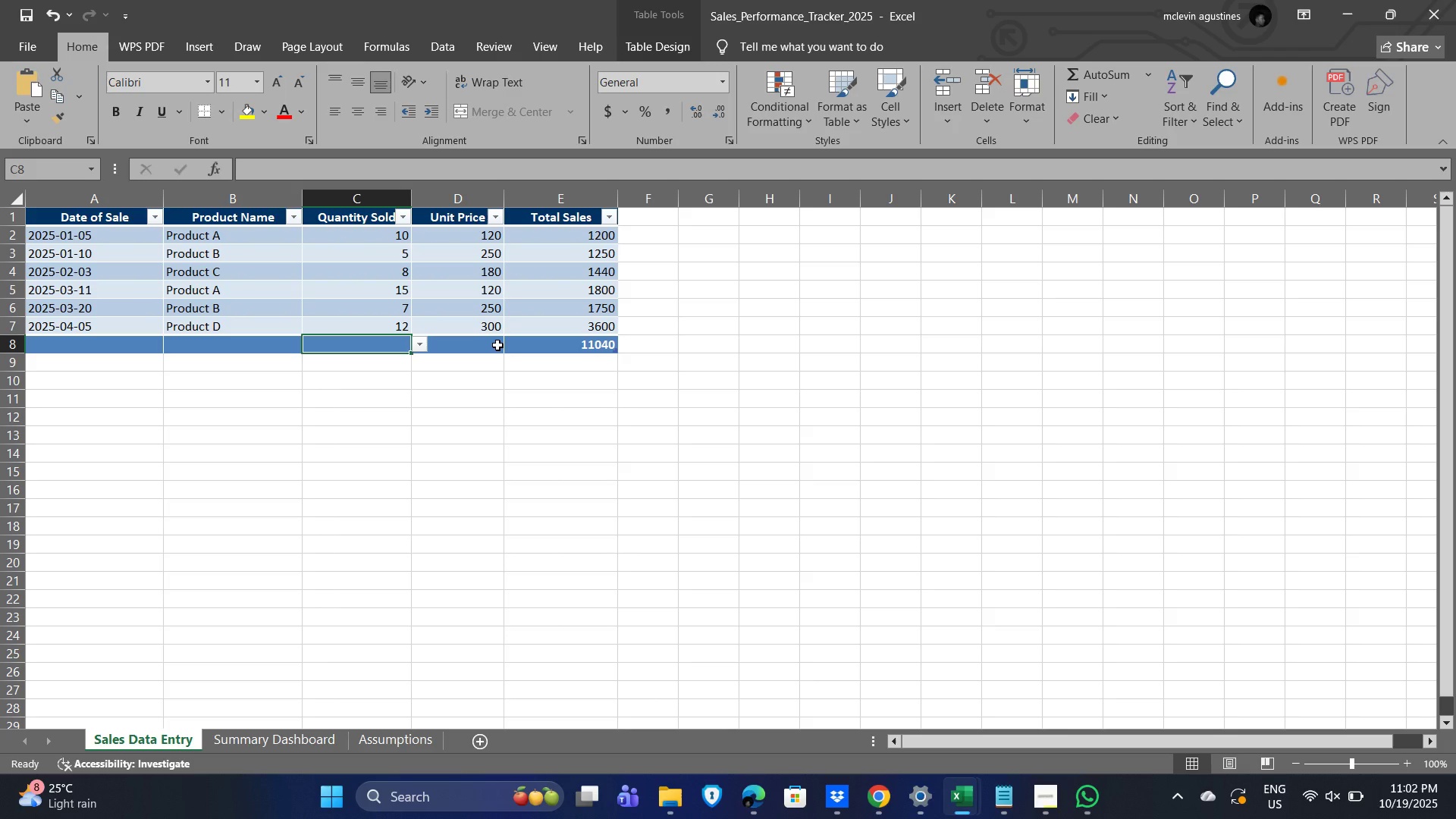 
type(+sum()
 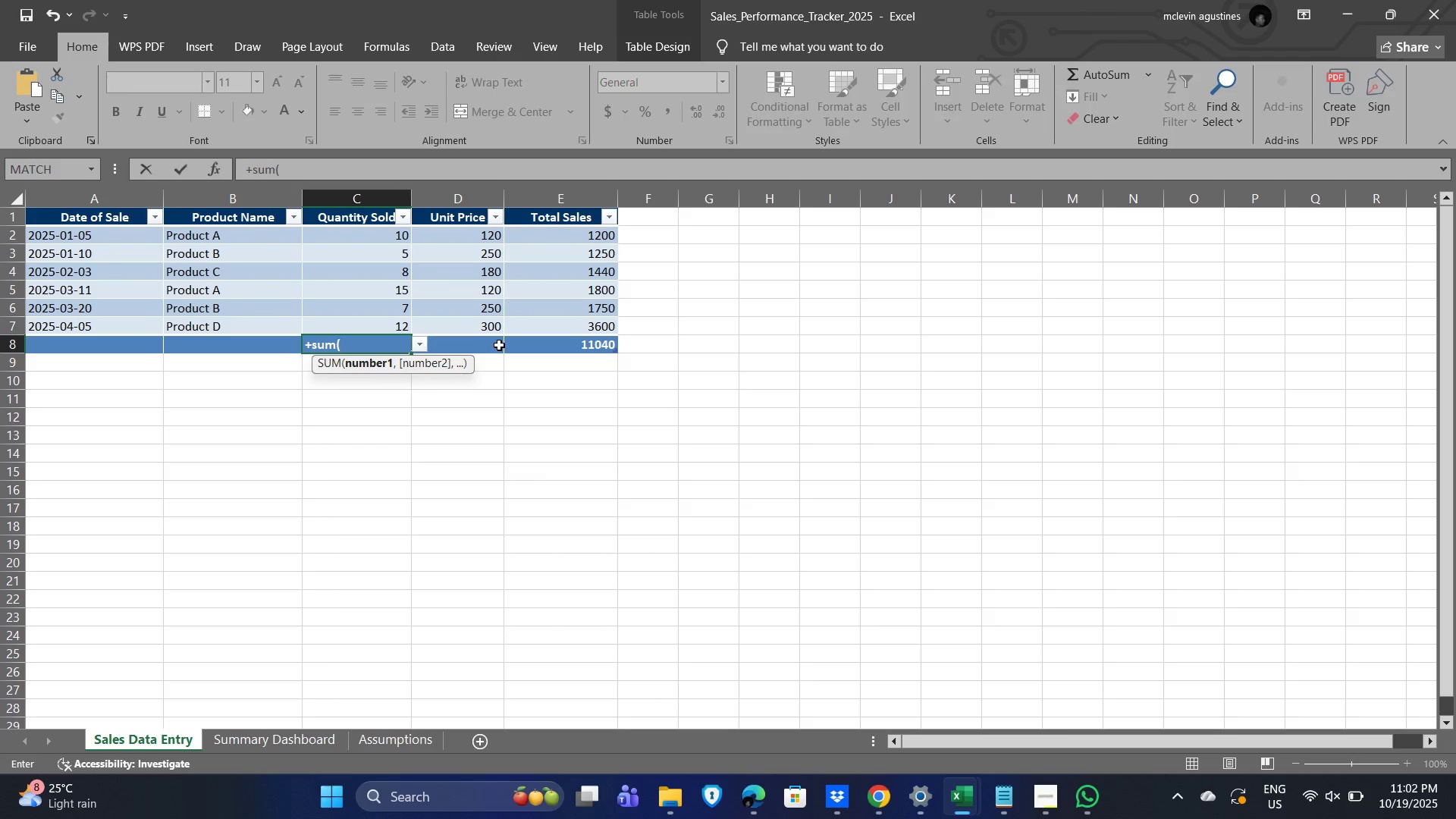 
key(ArrowUp)
 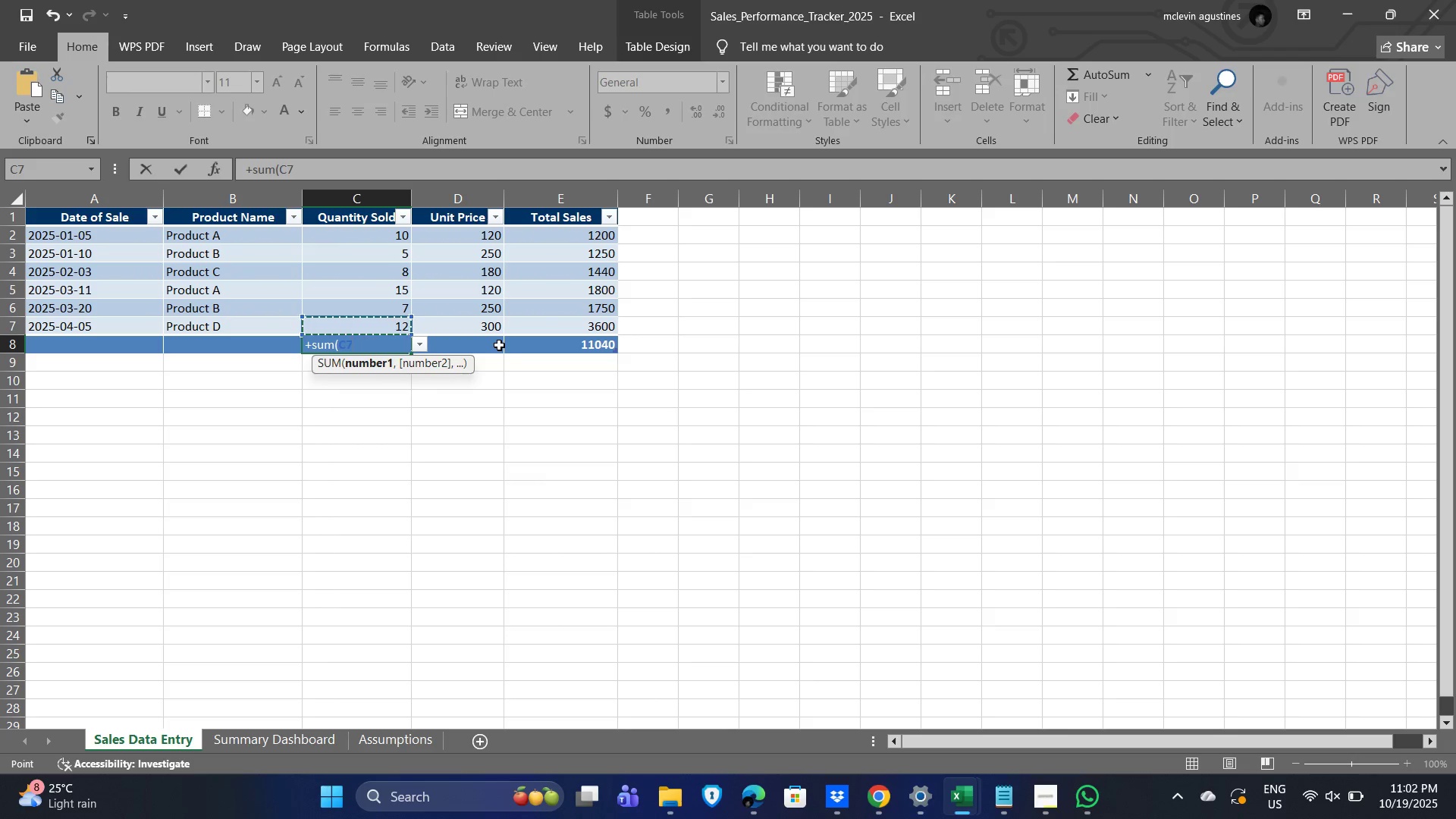 
key(ArrowUp)
 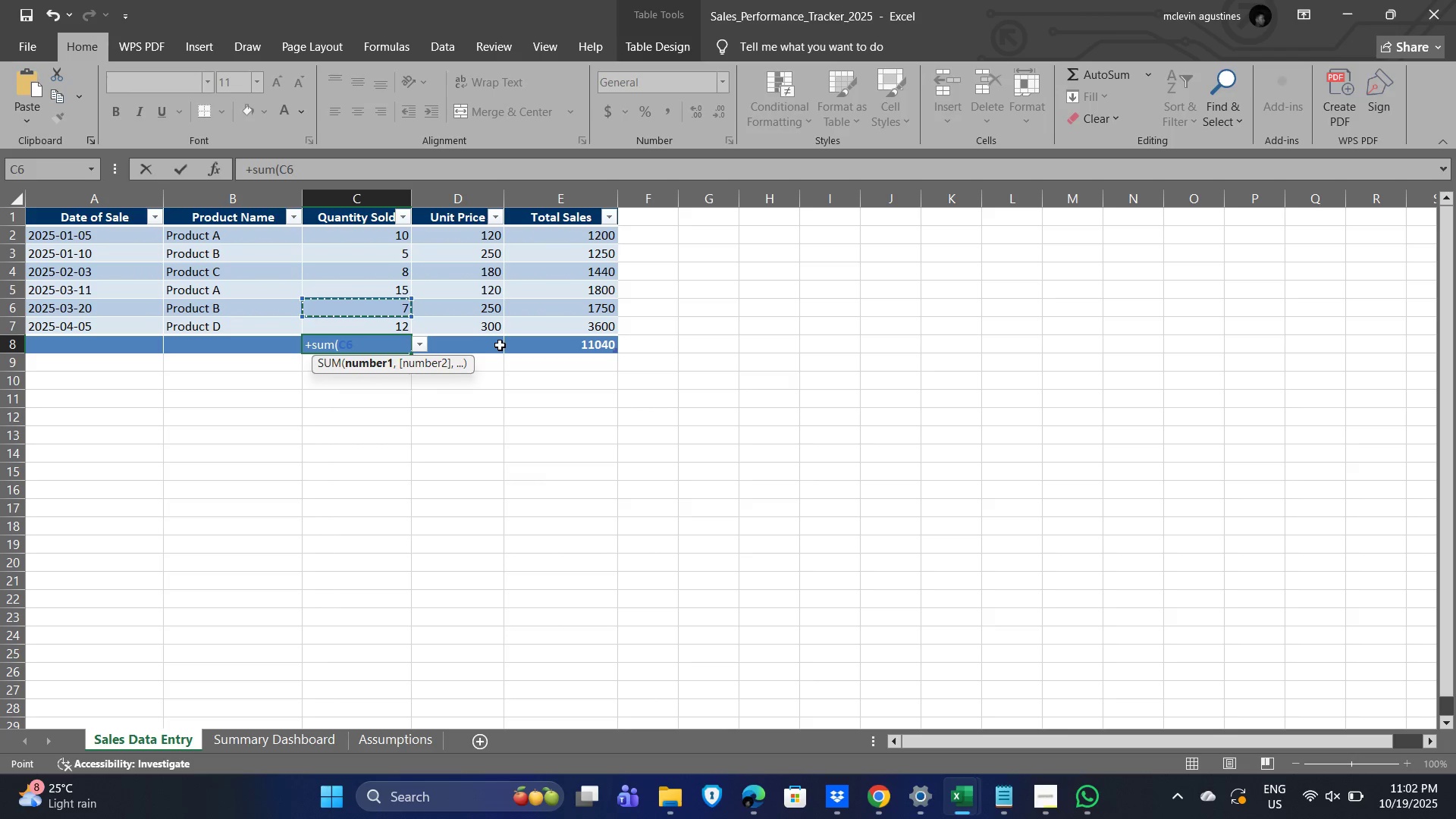 
key(ArrowDown)
 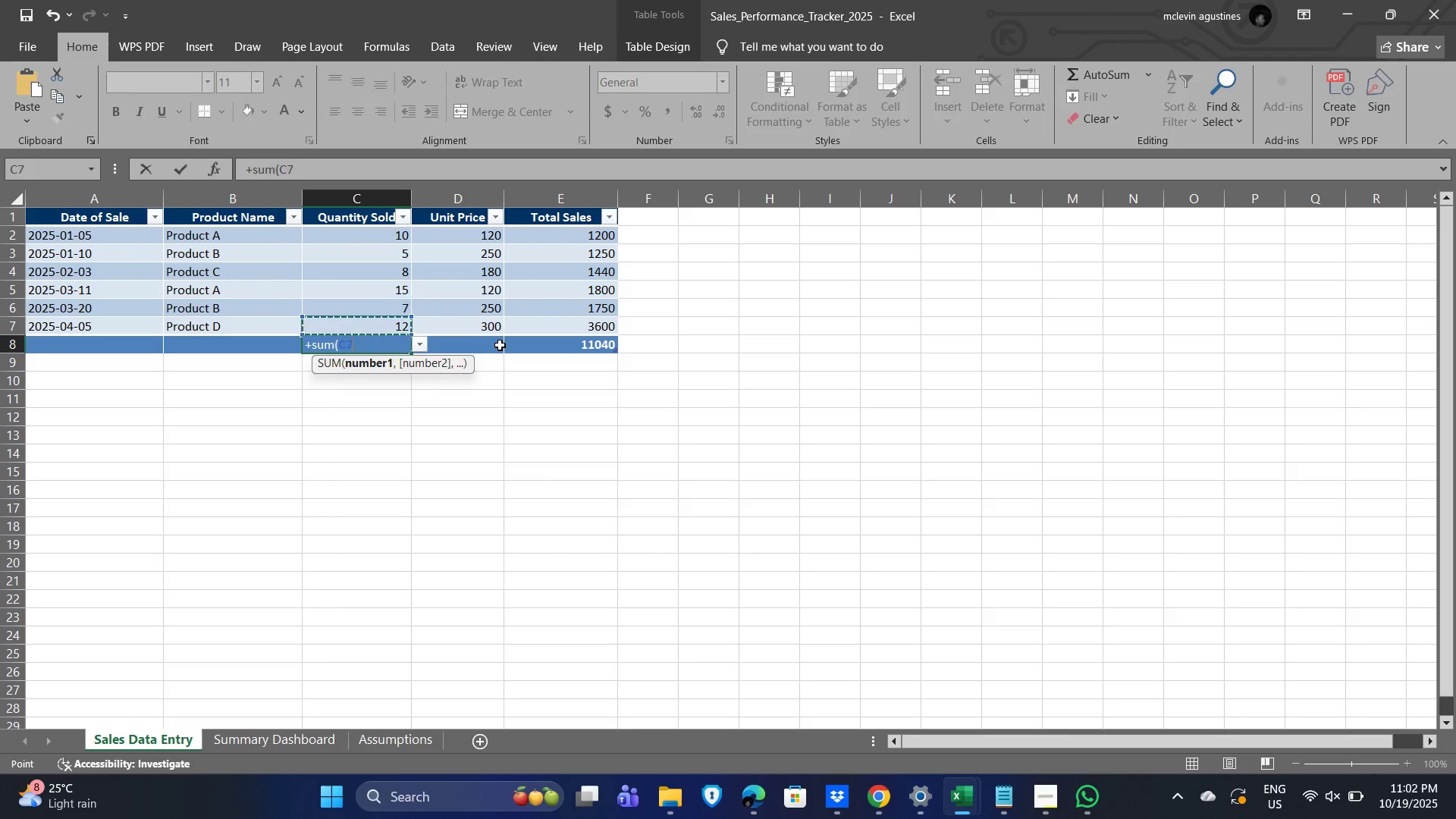 
key(Shift+ArrowUp)
 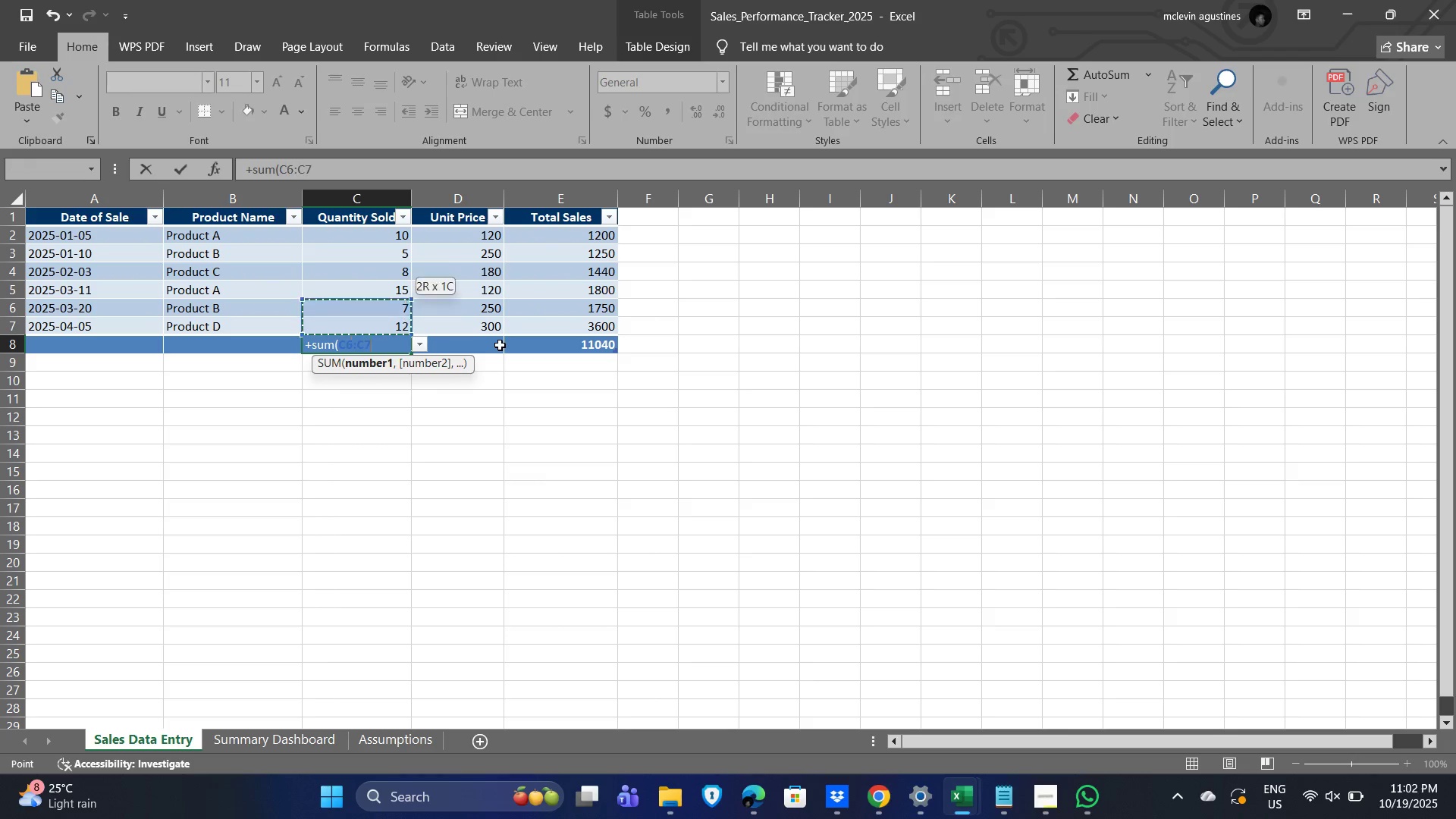 
key(Shift+ArrowUp)
 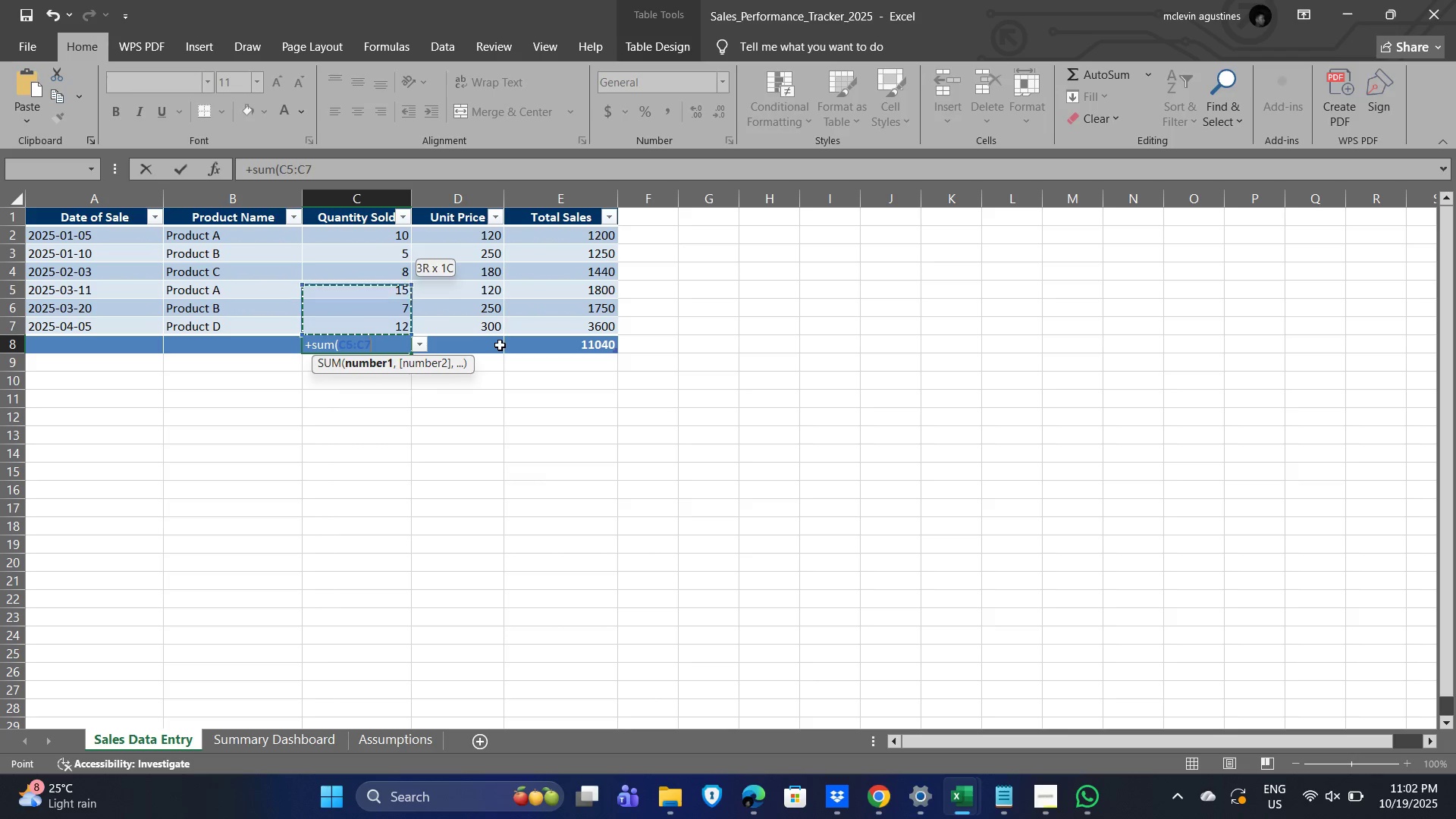 
key(Shift+ArrowUp)
 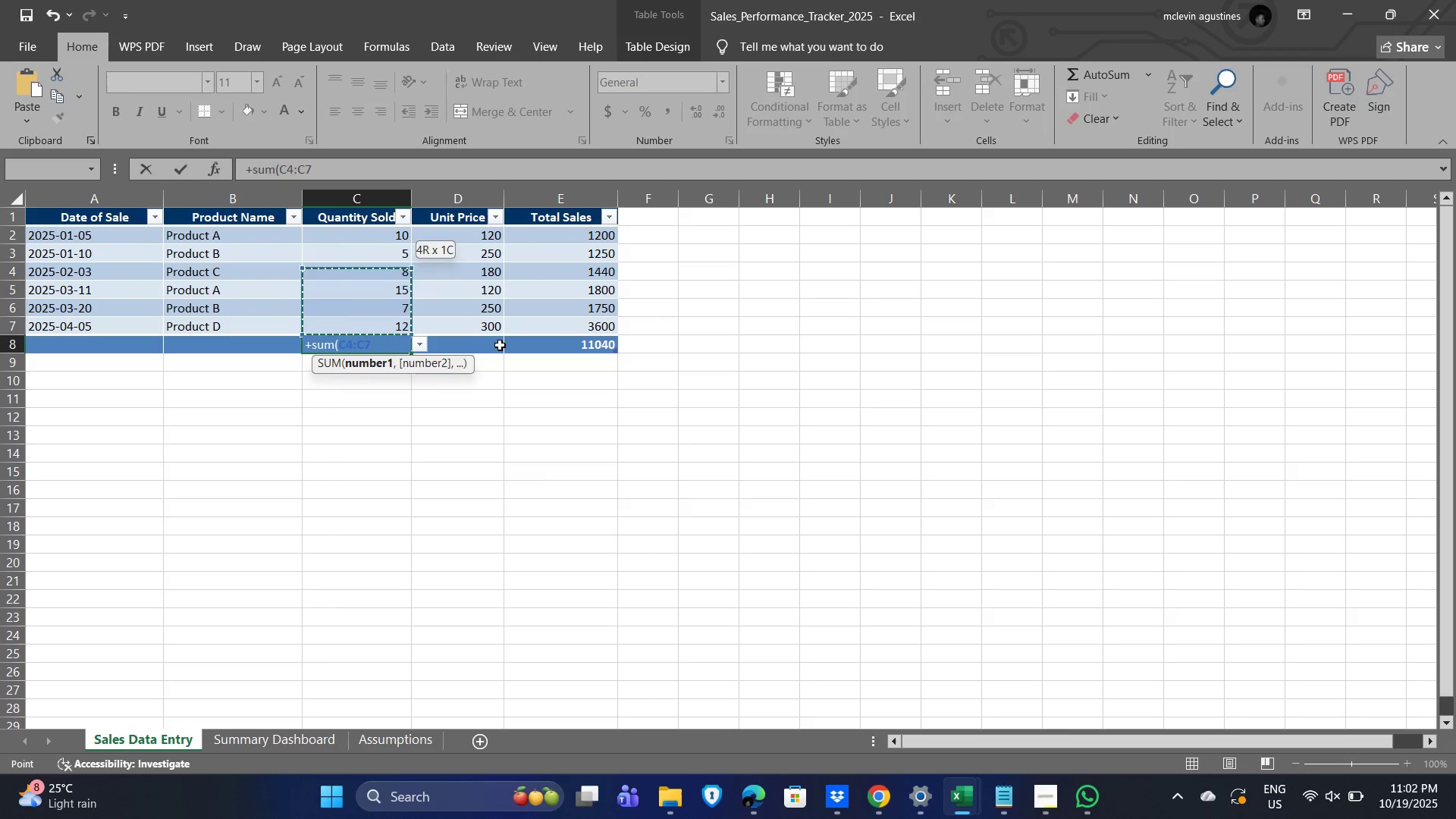 
key(Shift+ArrowUp)
 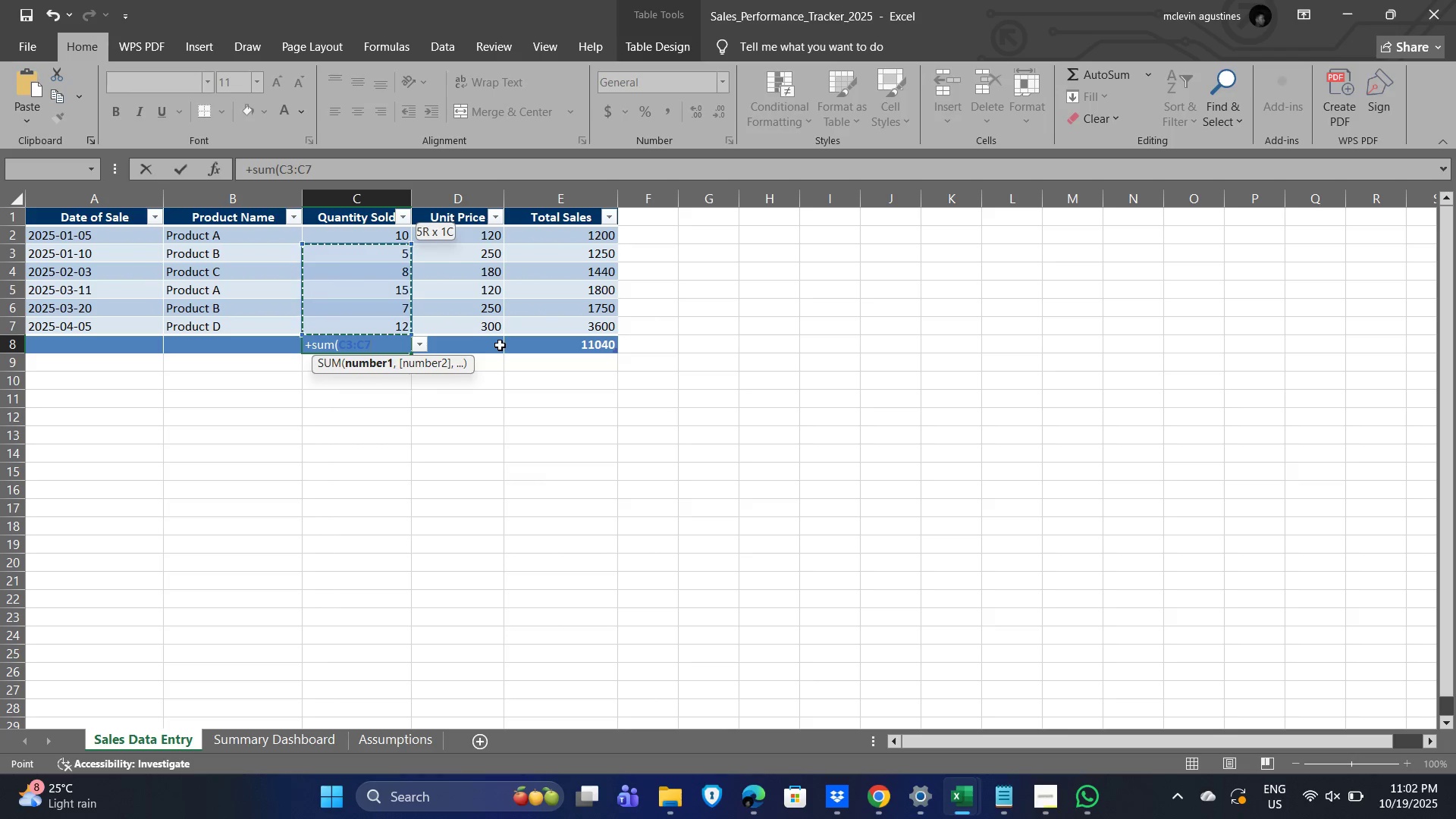 
key(Shift+ArrowUp)
 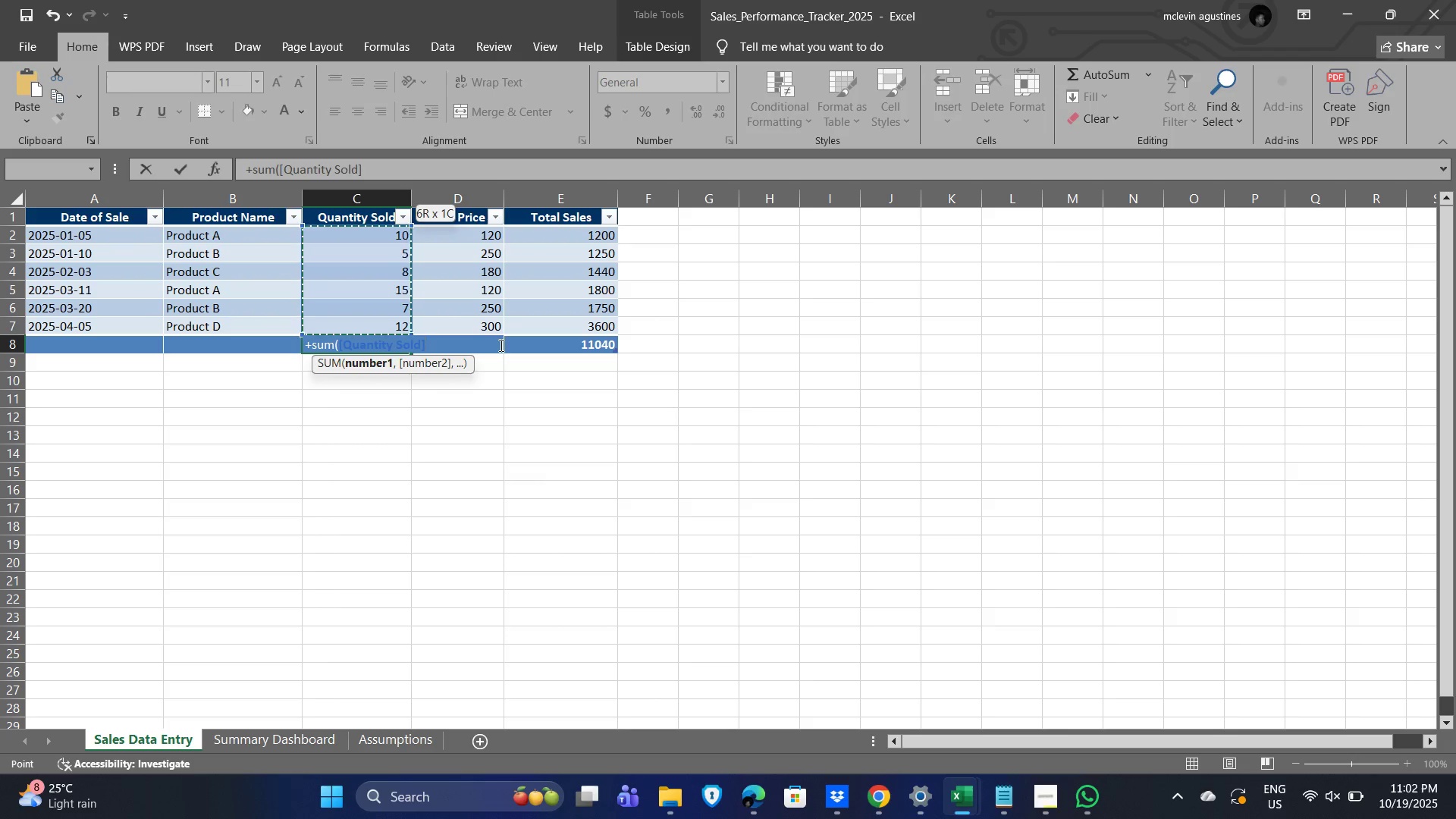 
key(Enter)
 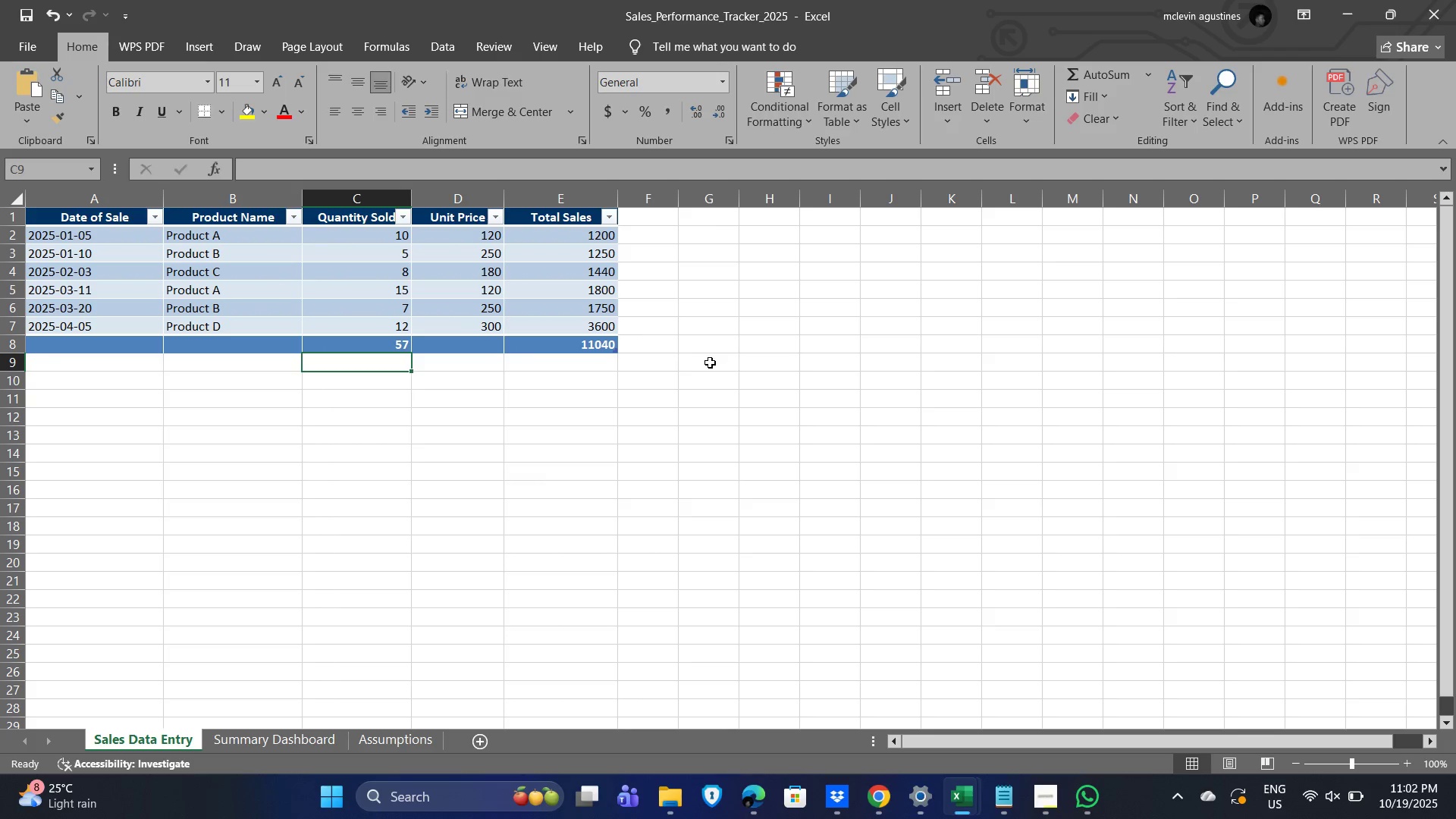 
left_click([720, 348])
 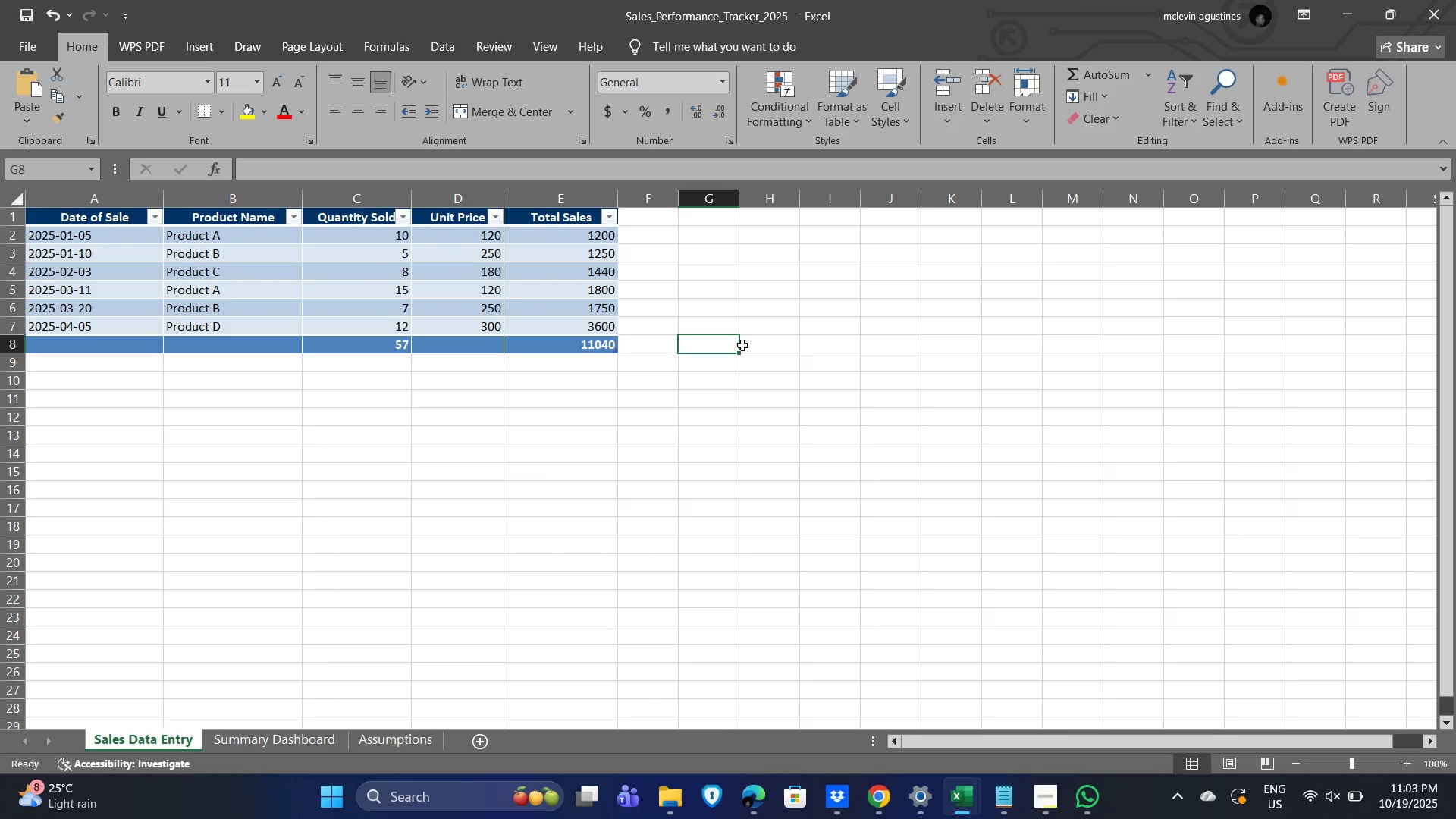 
type(+sum()
 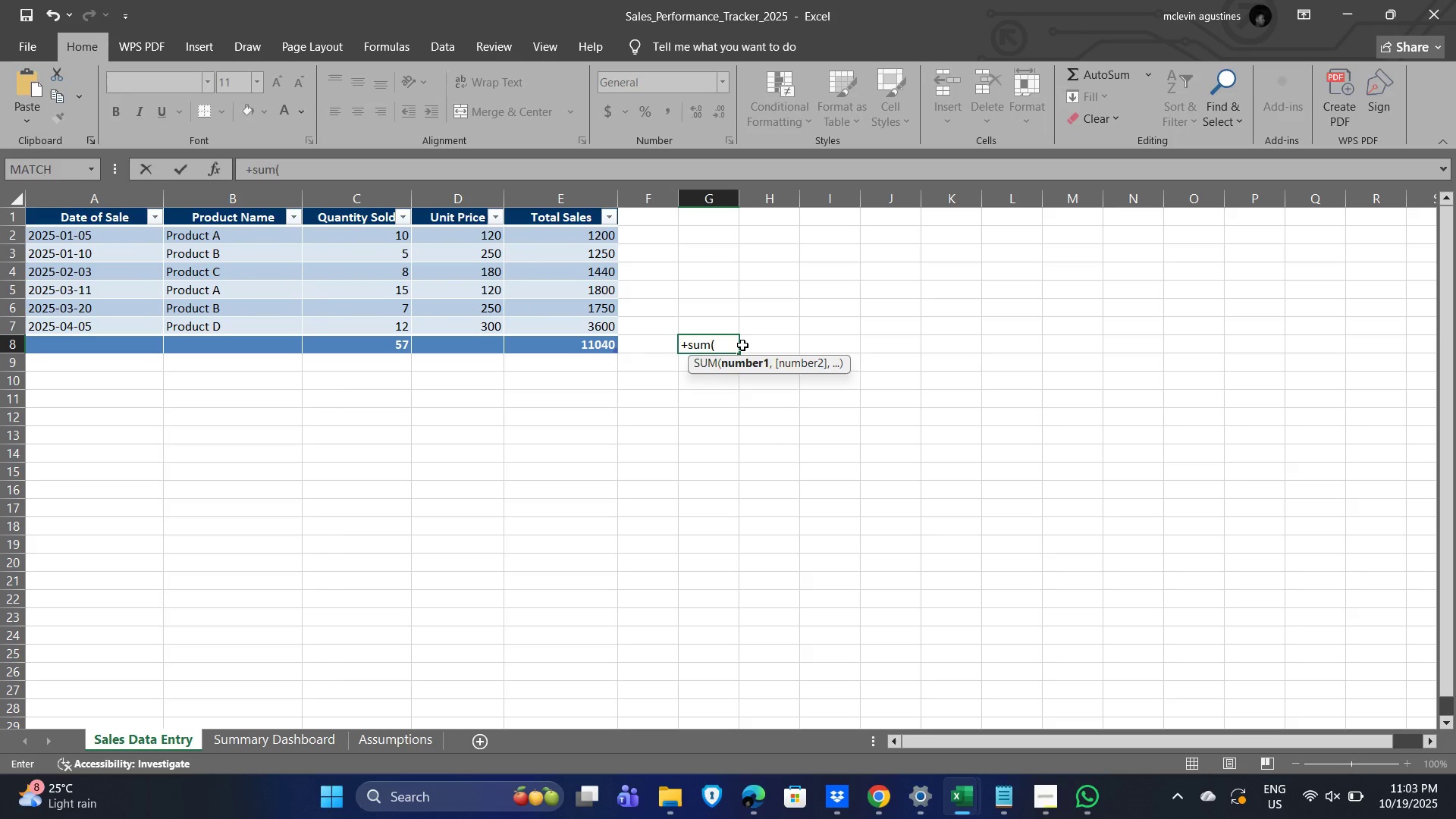 
key(ArrowLeft)
 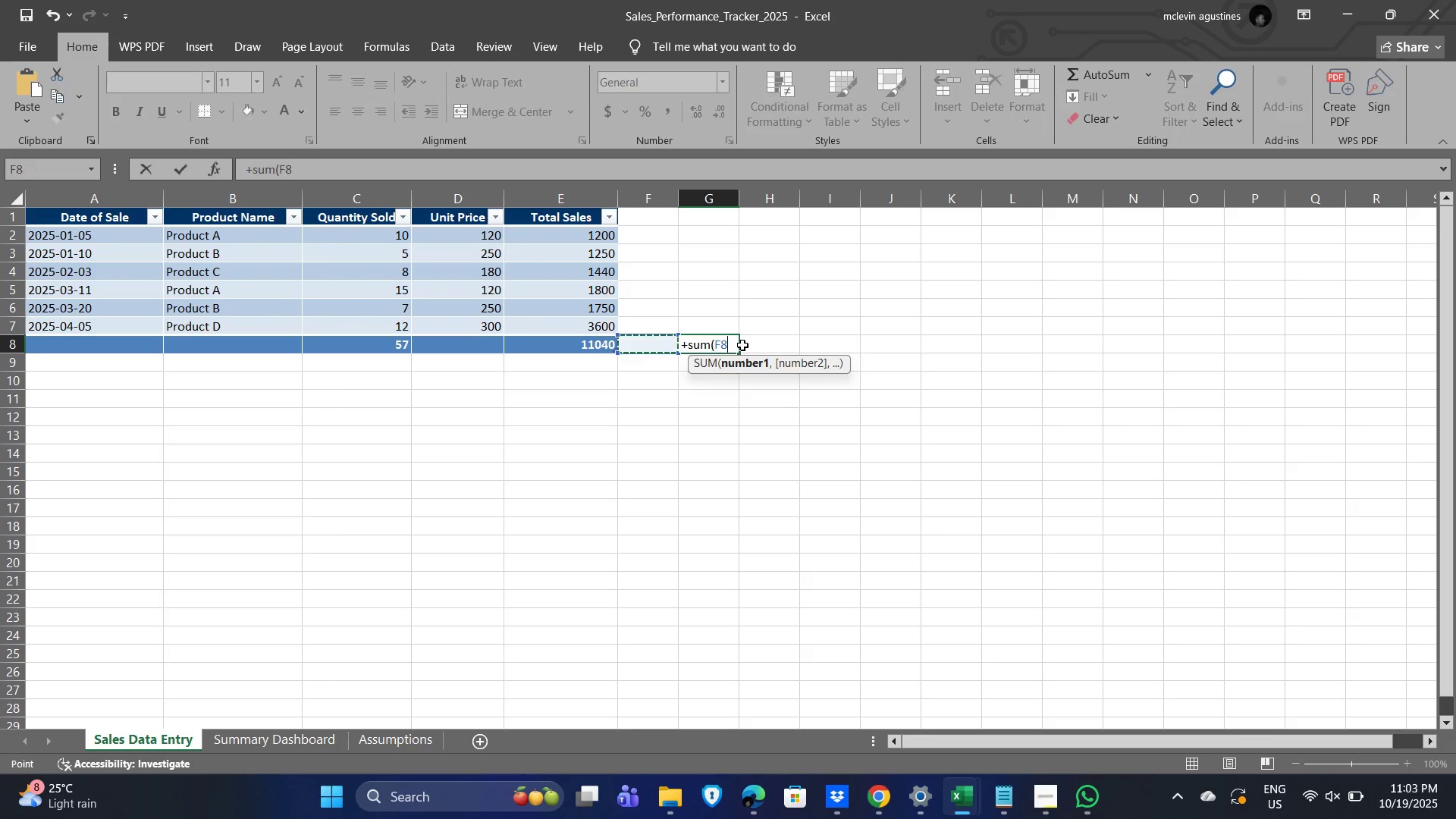 
key(ArrowLeft)
 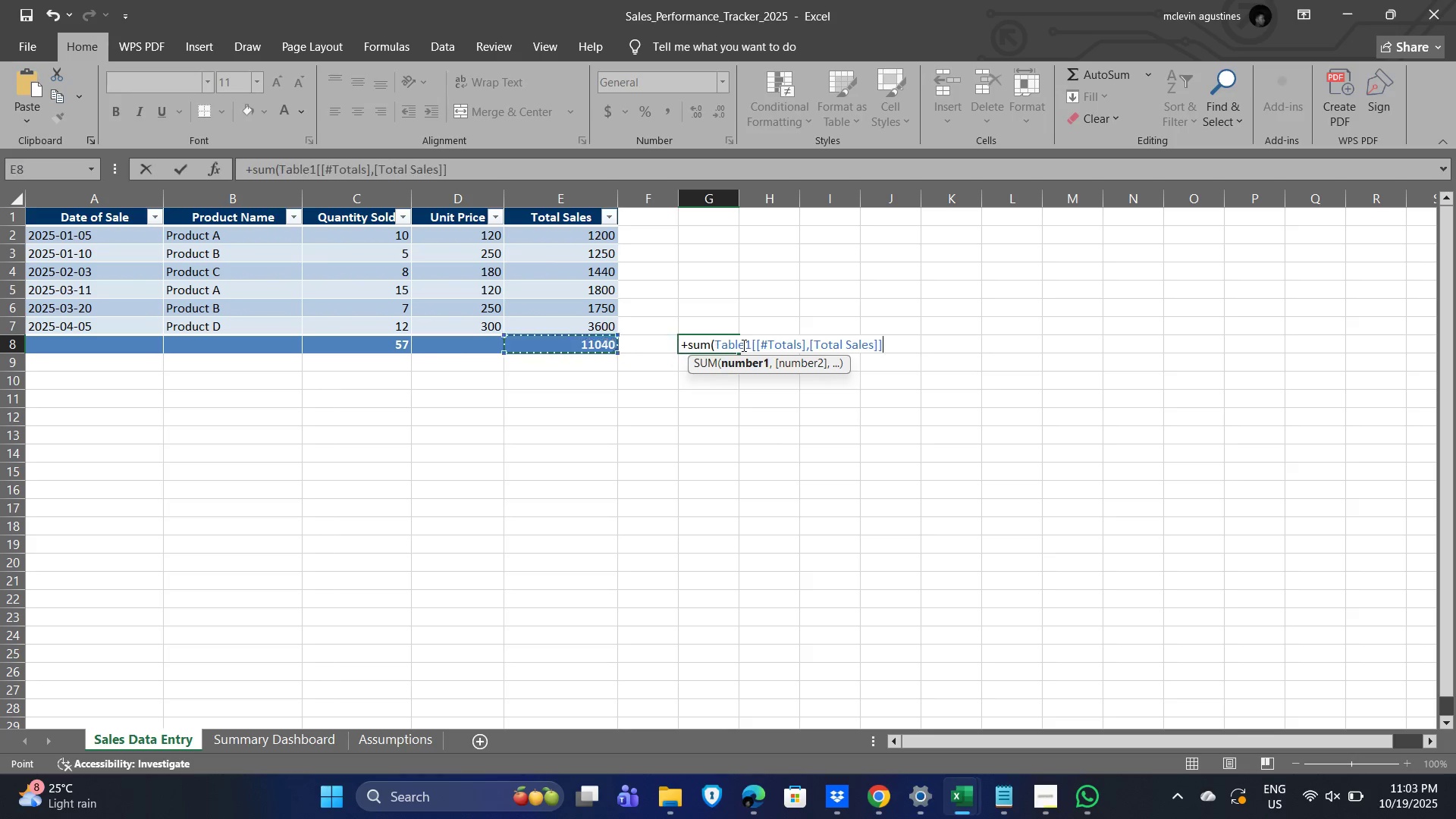 
key(ArrowLeft)
 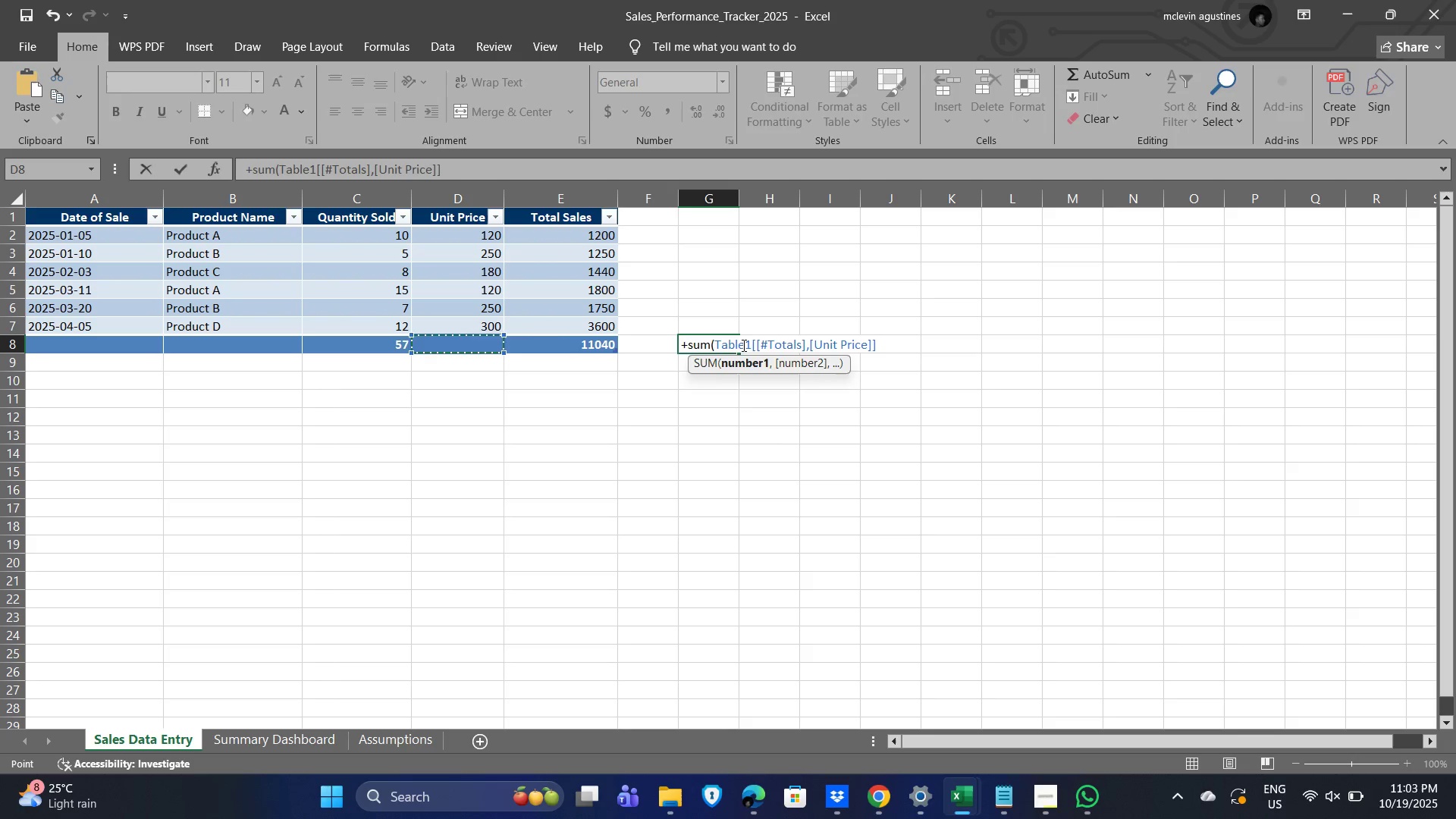 
key(ArrowRight)
 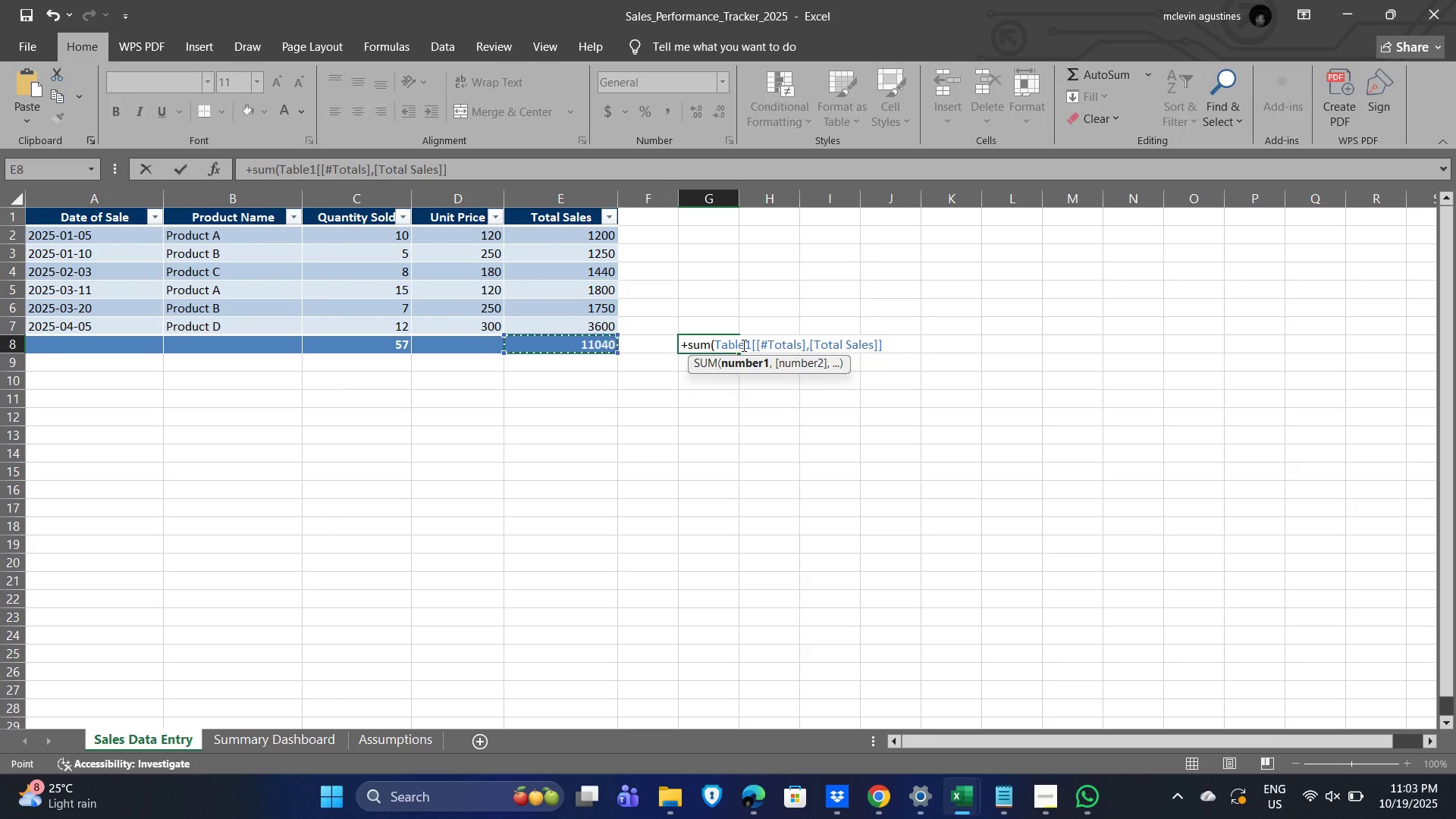 
key(ArrowRight)
 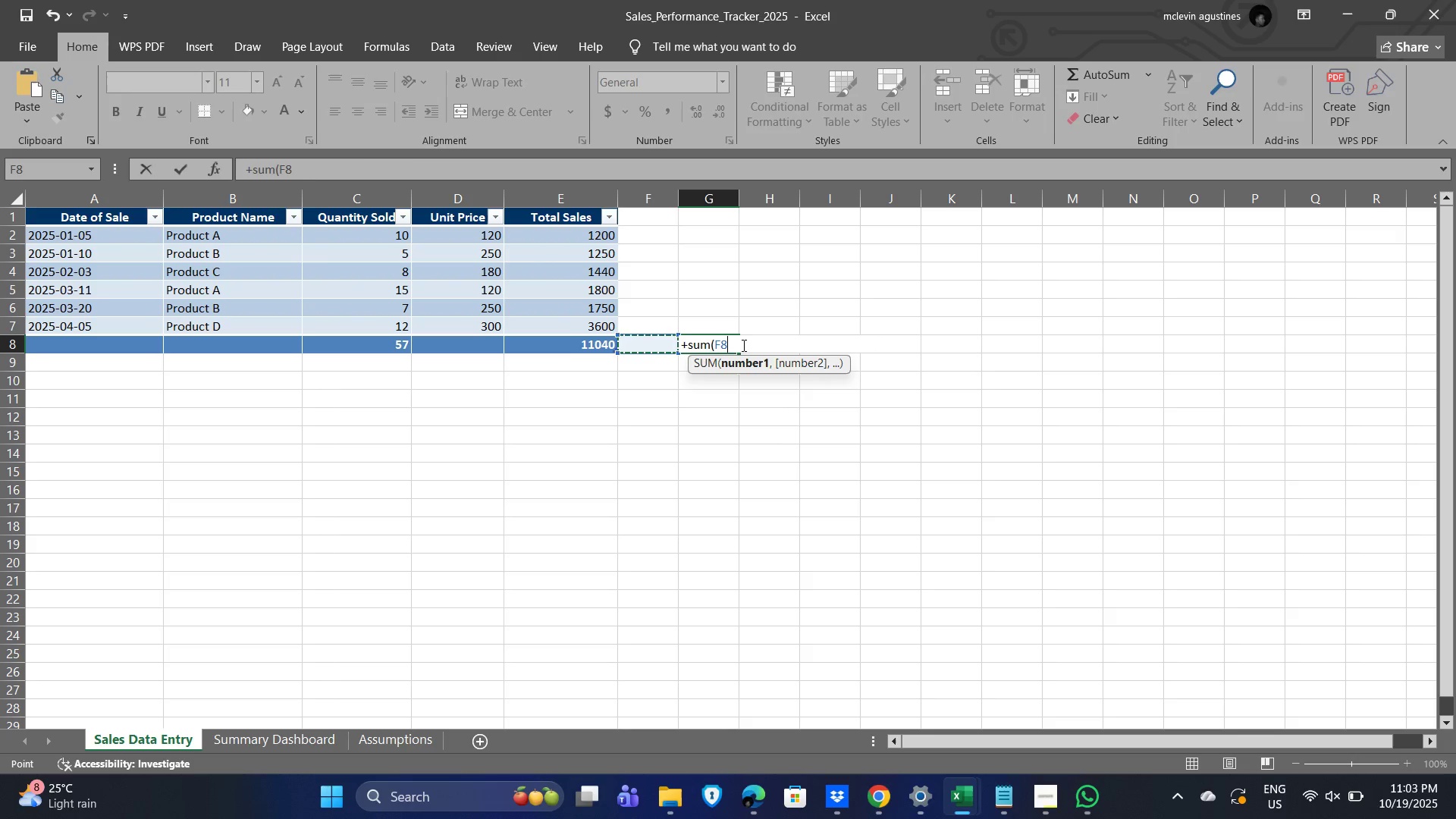 
key(ArrowLeft)
 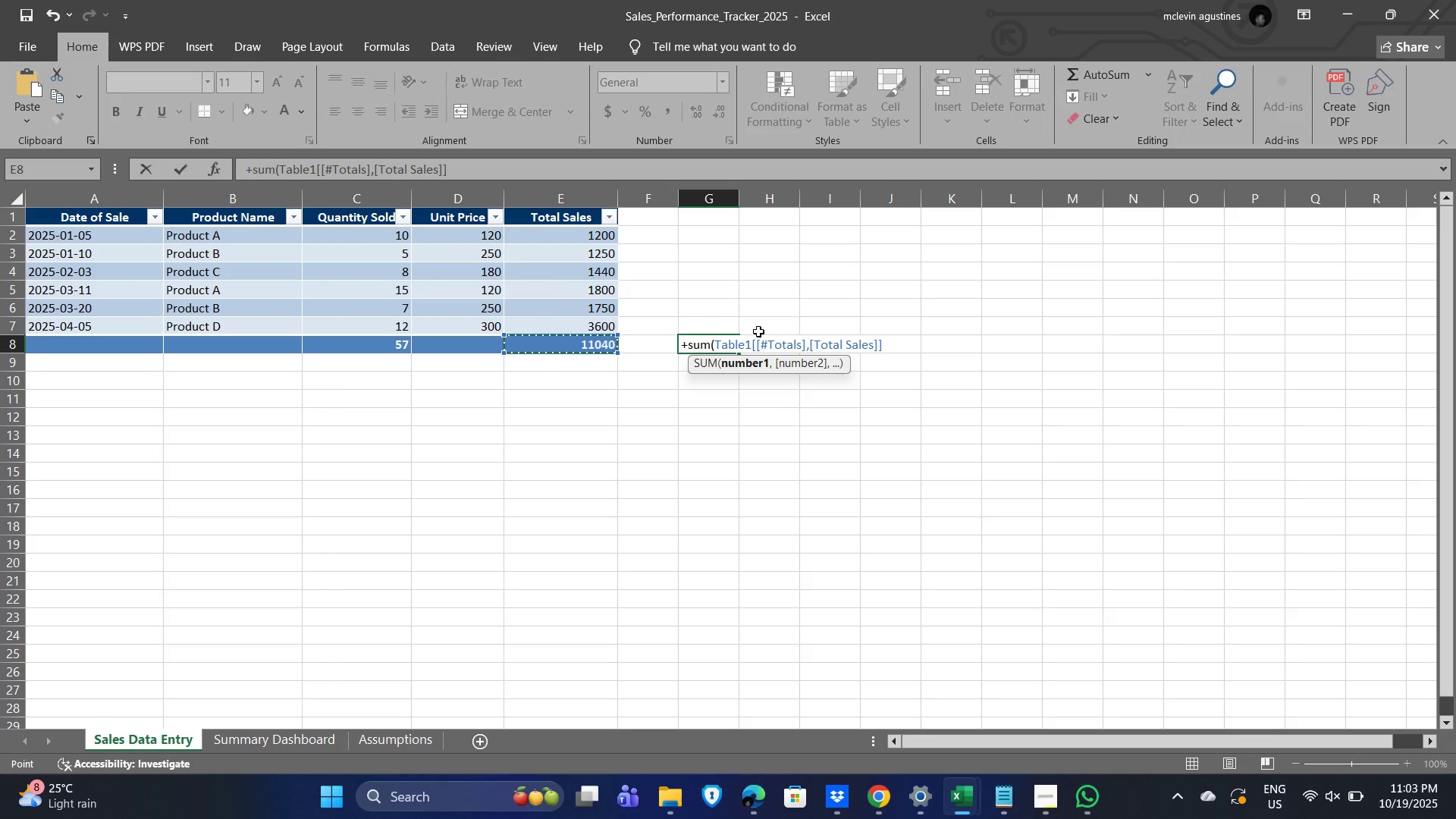 
left_click([711, 340])
 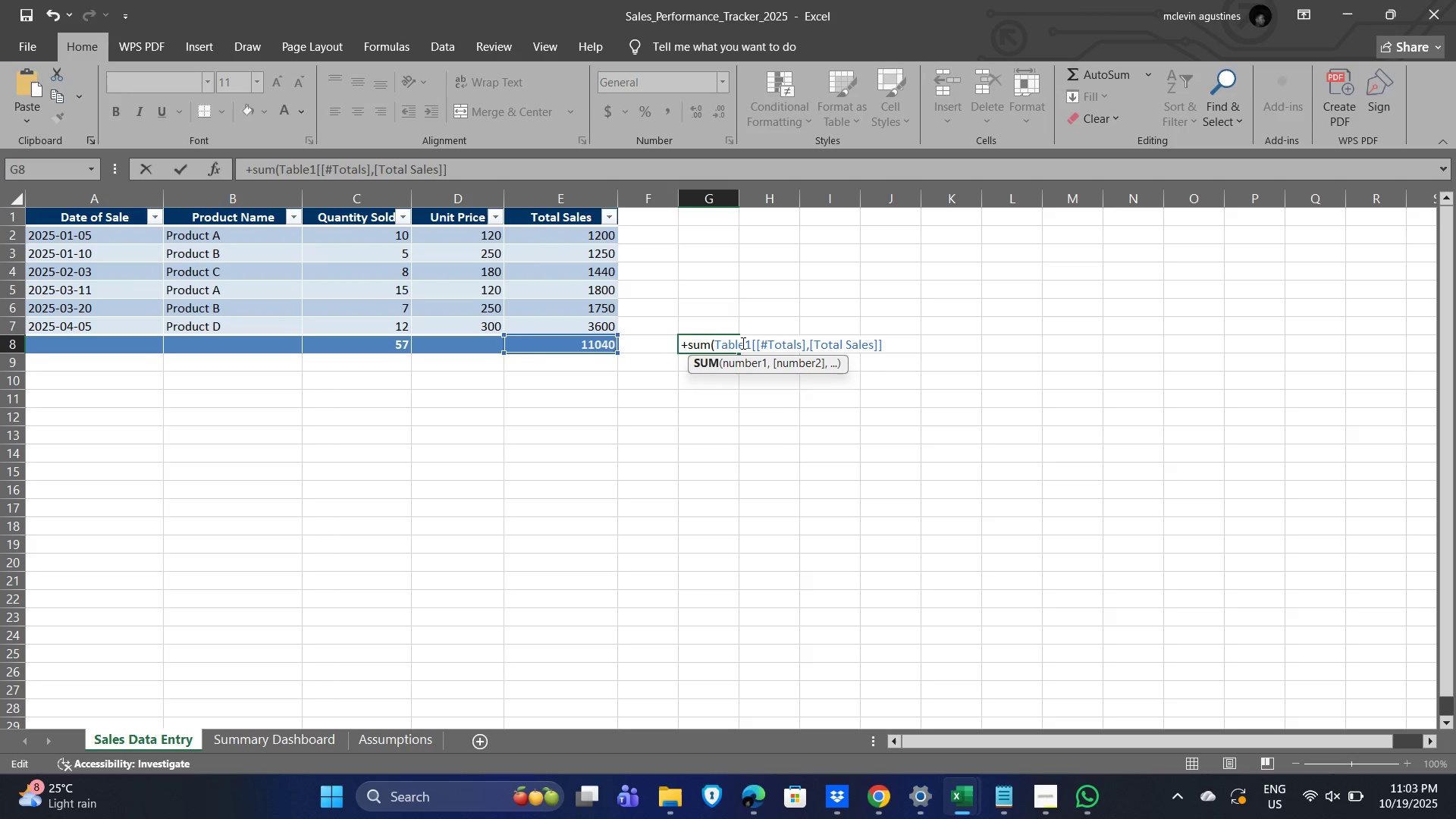 
key(Backspace)
 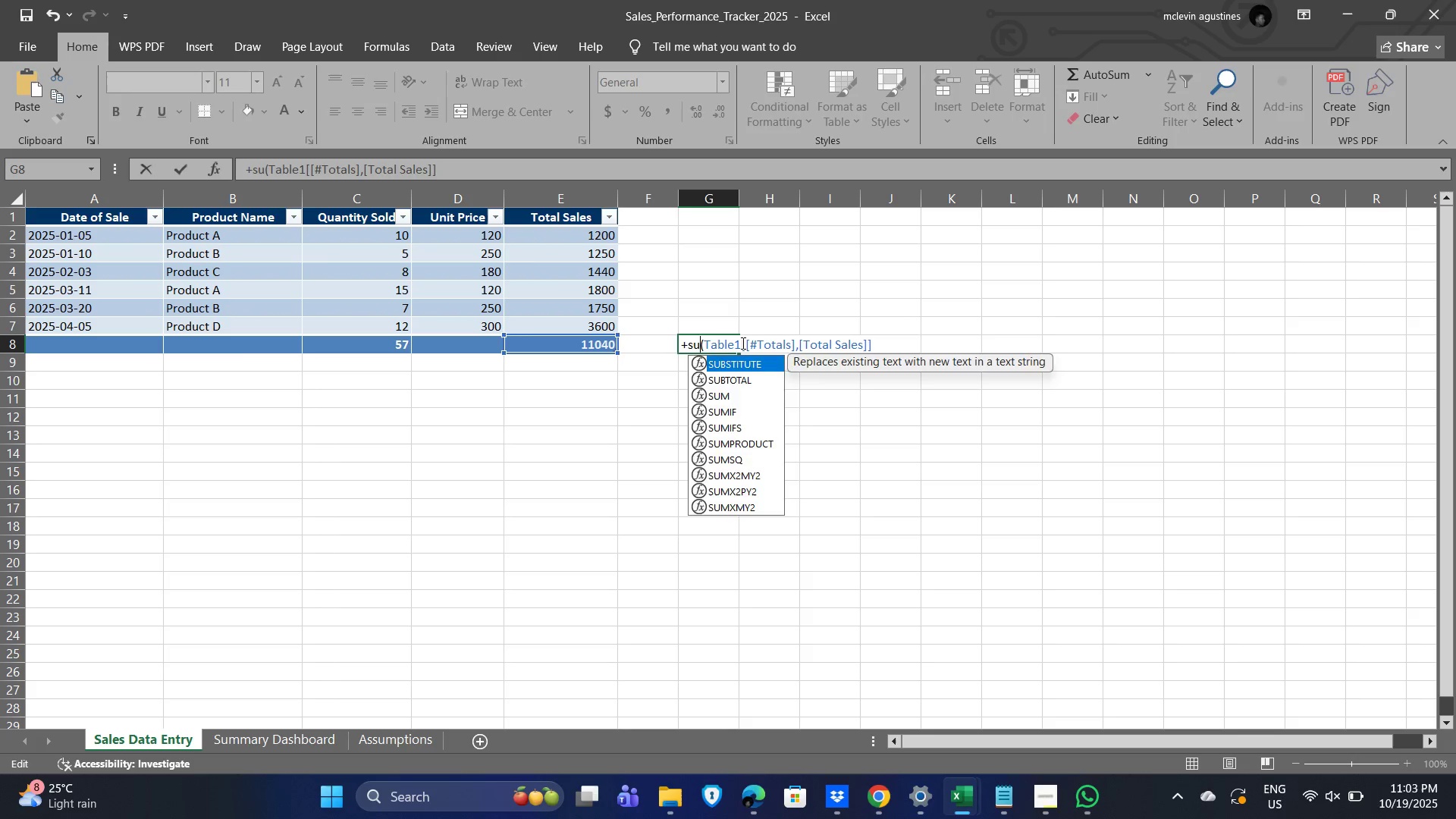 
key(Backspace)
 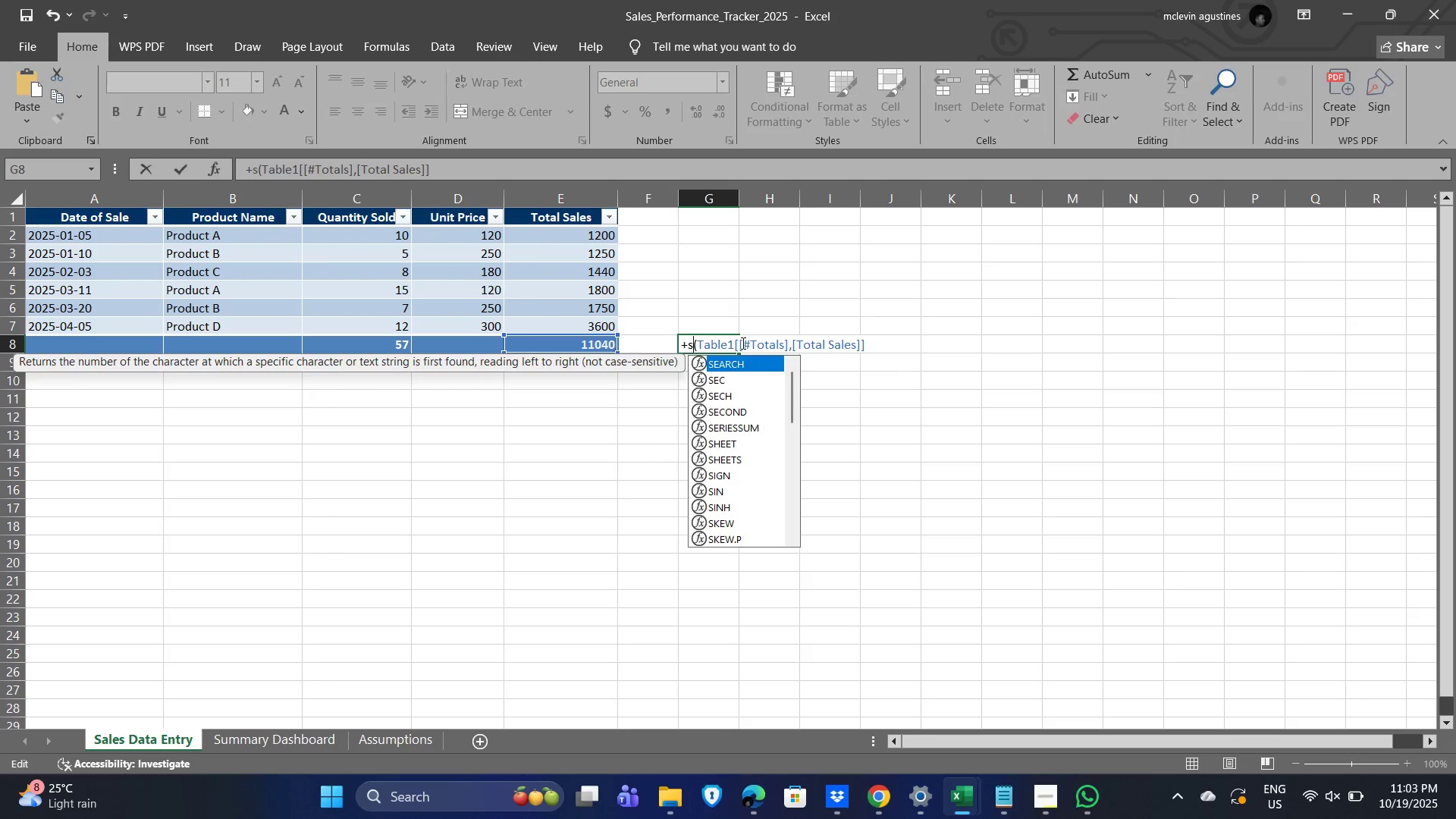 
key(Backspace)
 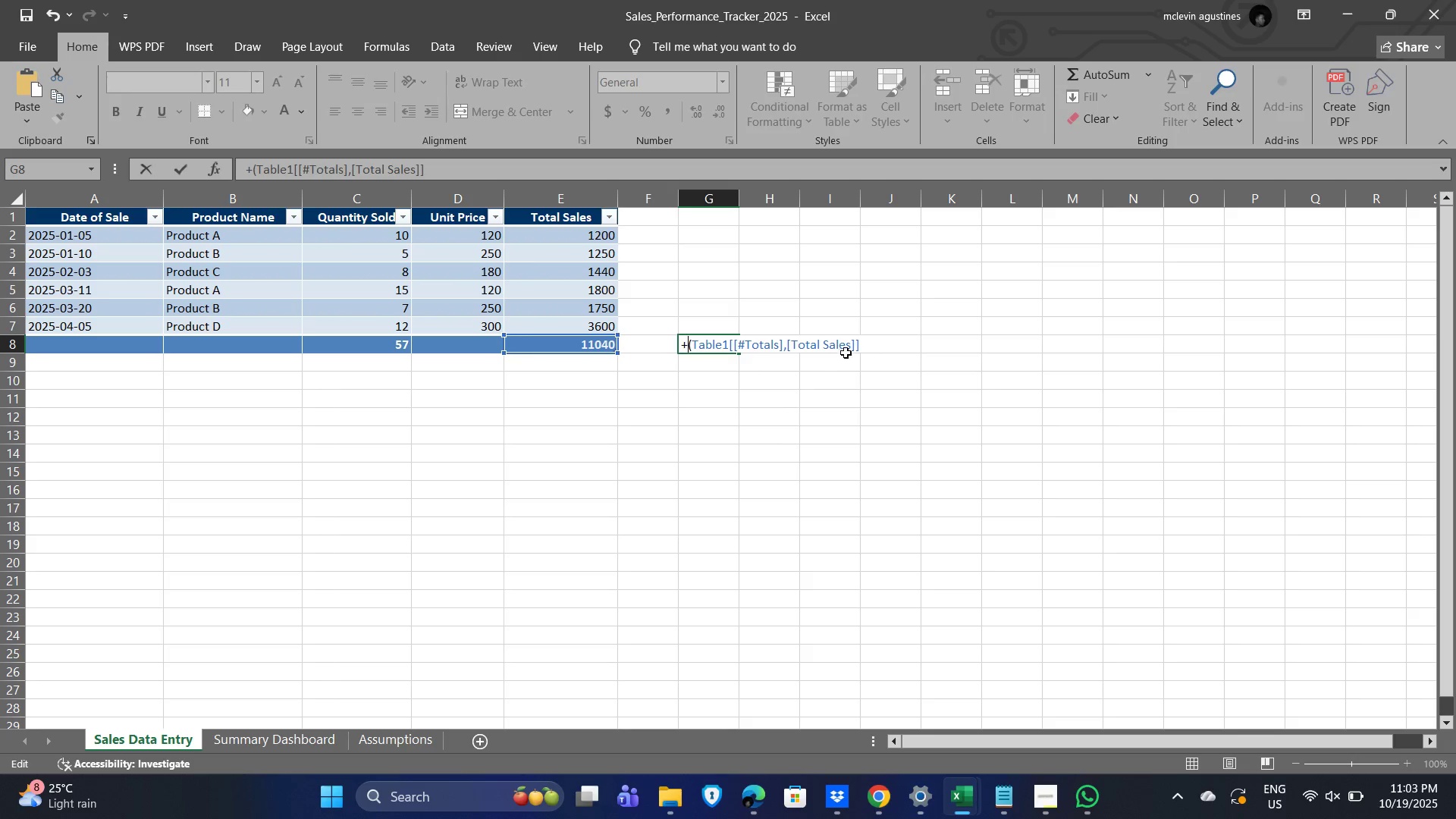 
left_click([814, 351])
 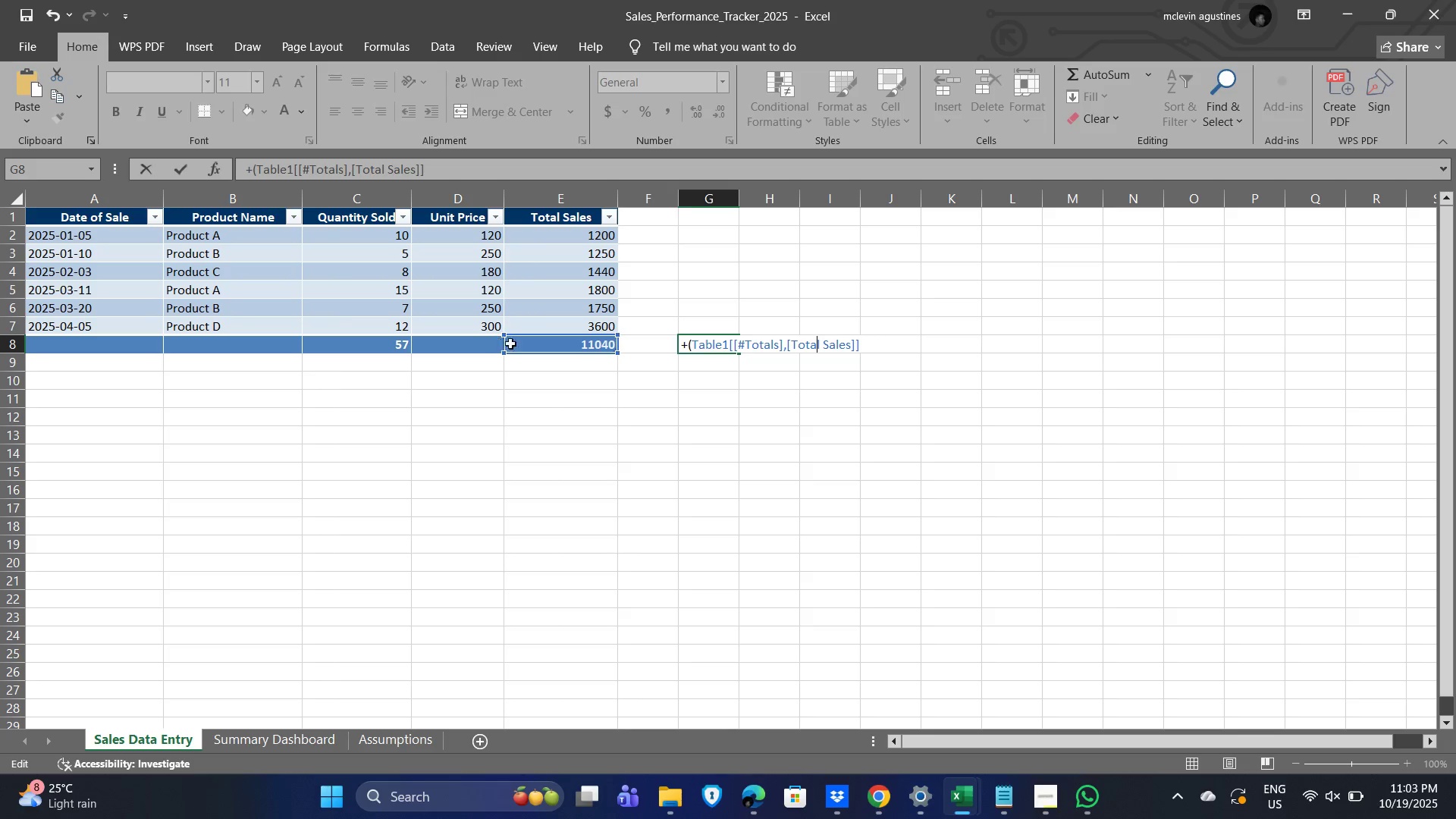 
left_click([569, 343])
 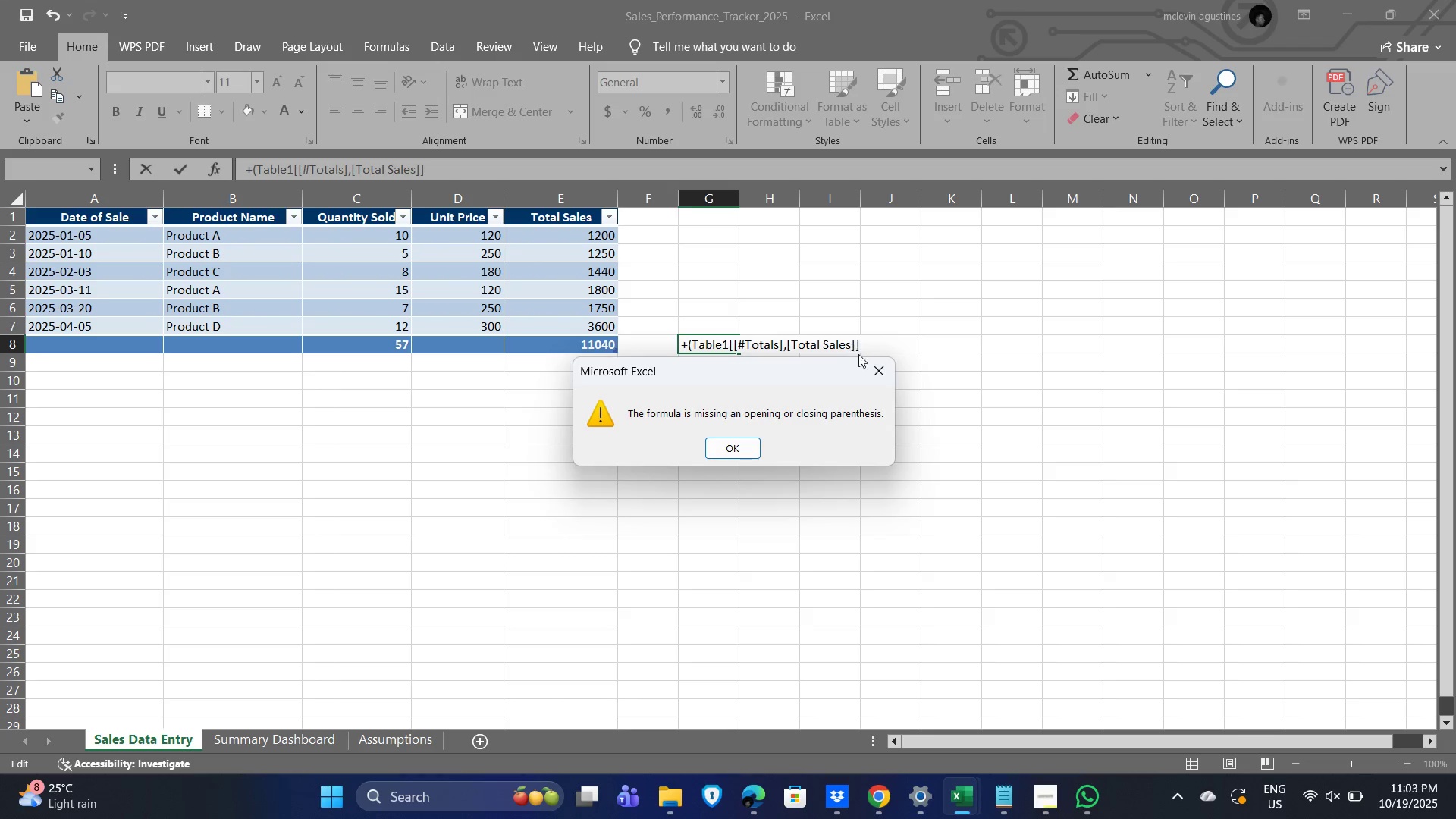 
left_click([885, 365])
 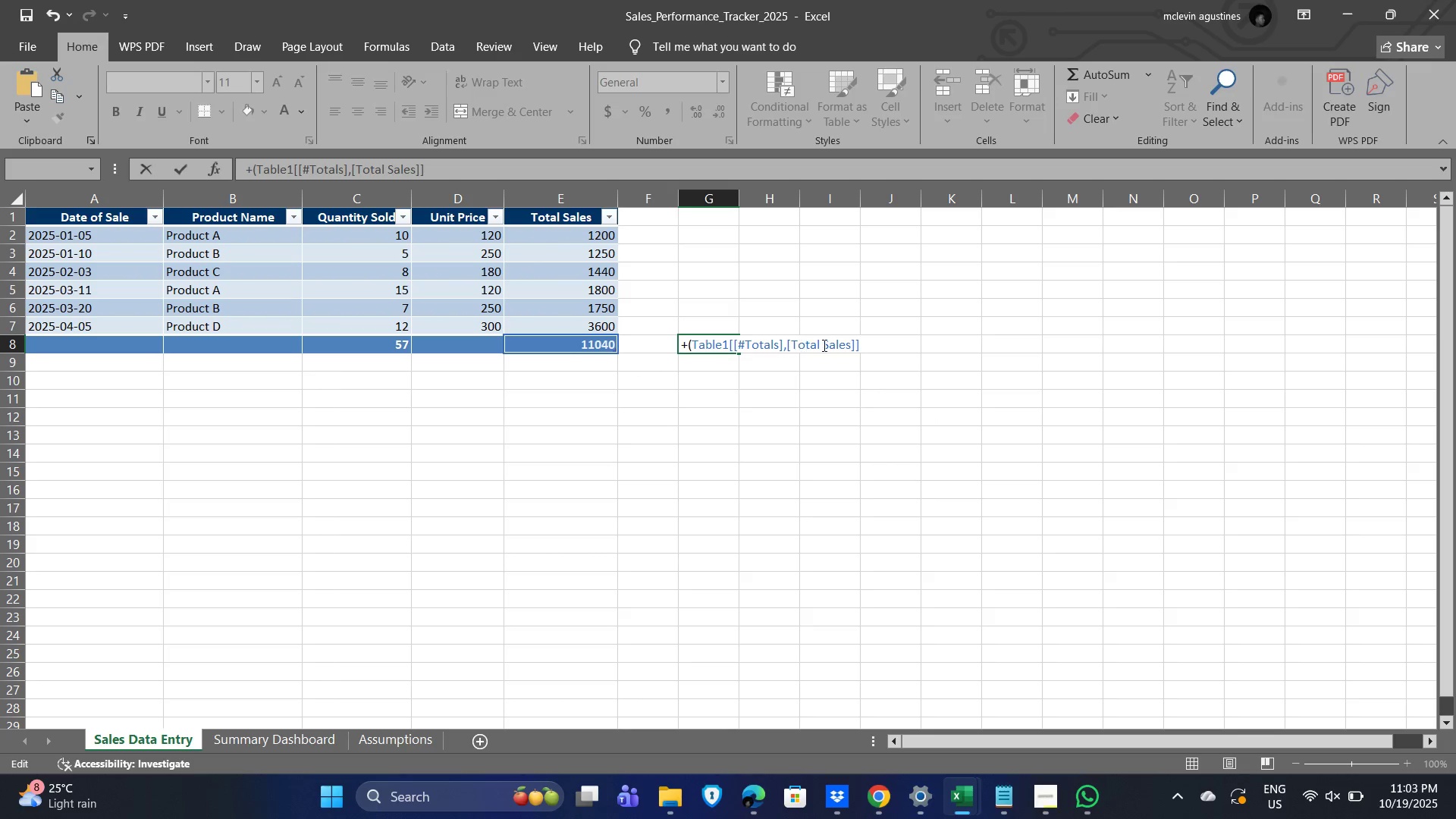 
left_click_drag(start_coordinate=[861, 345], to_coordinate=[783, 345])
 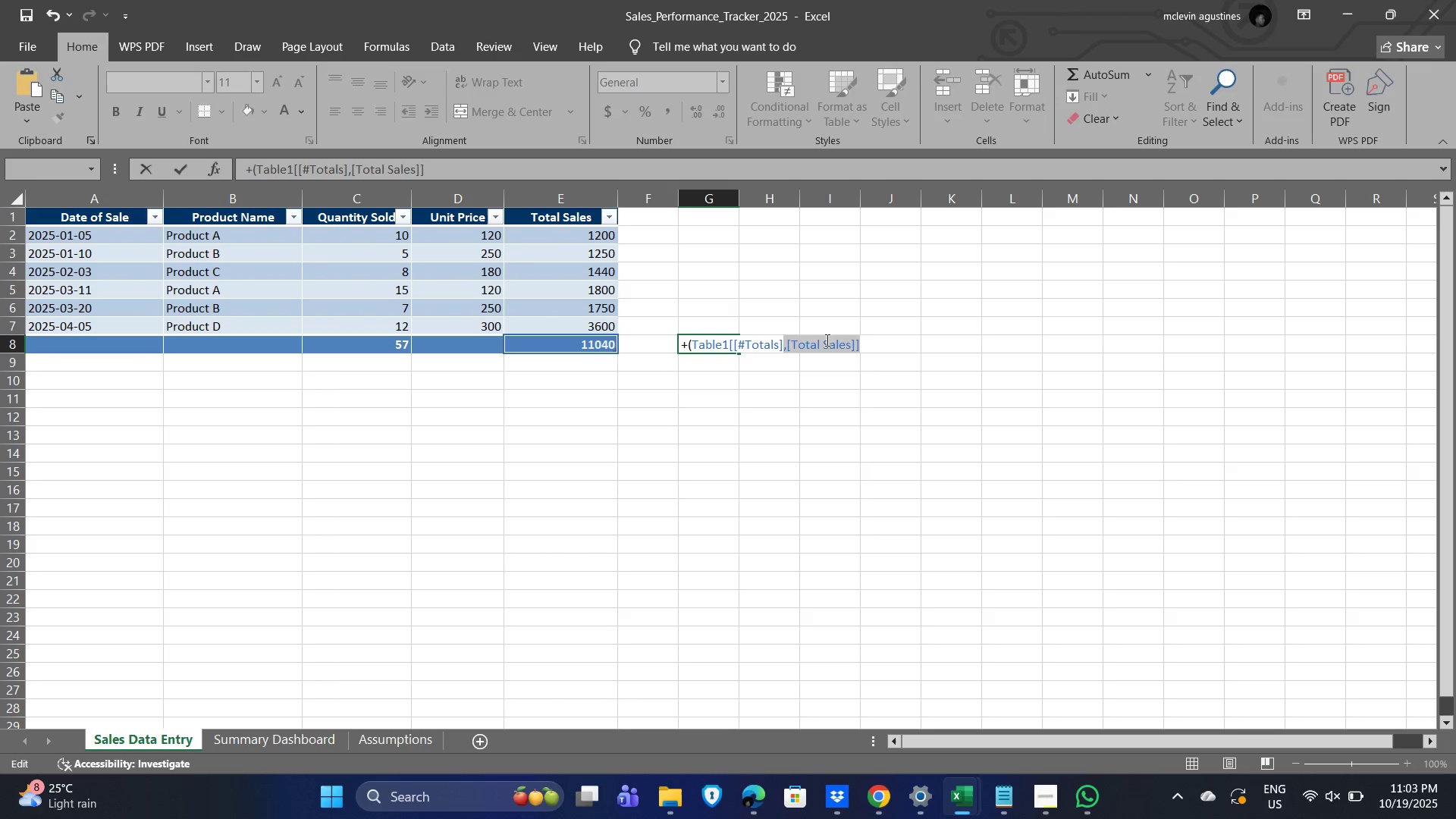 
key(Backspace)
 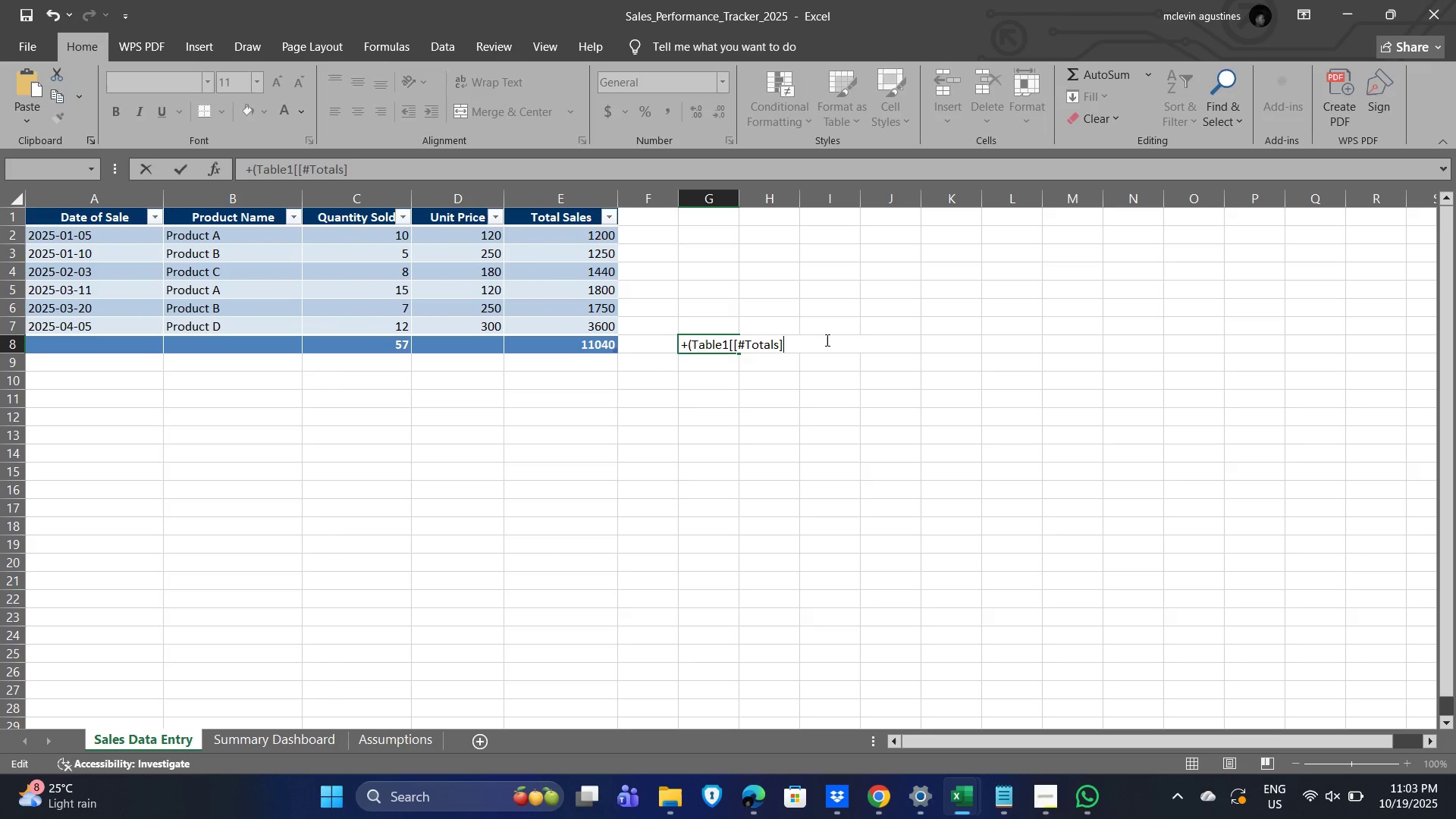 
key(NumpadDivide)
 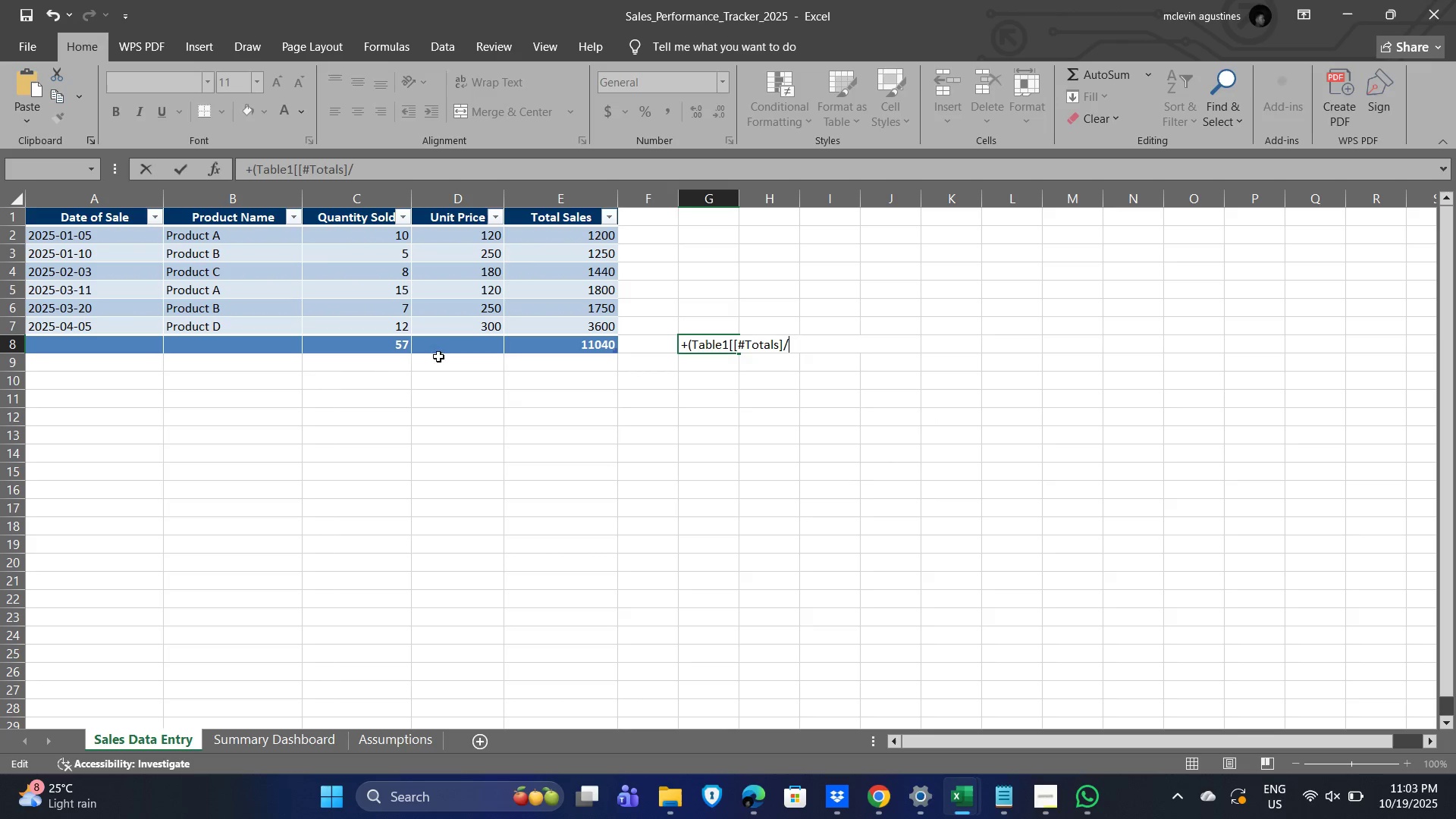 
left_click([385, 344])
 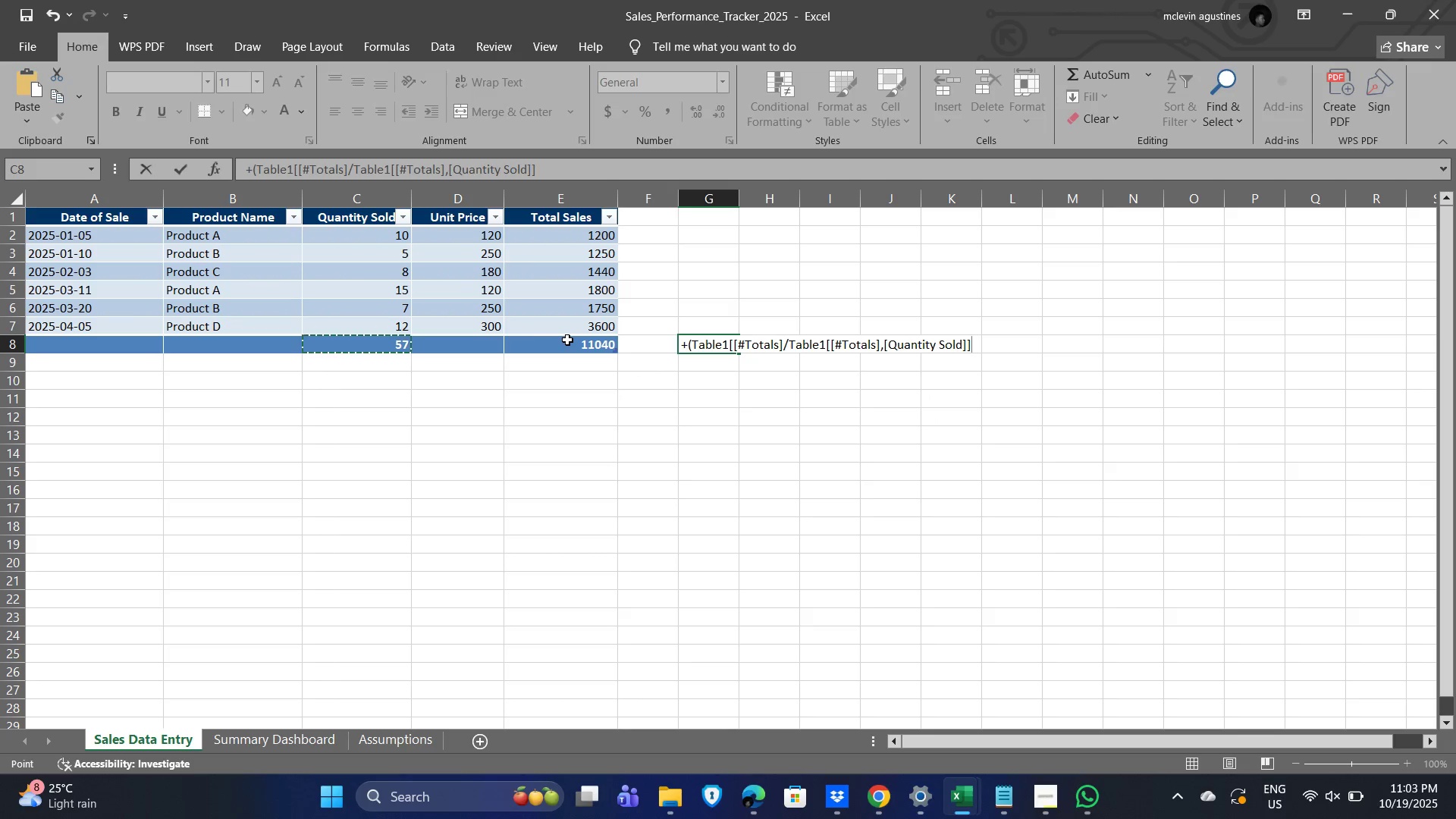 
key(Enter)
 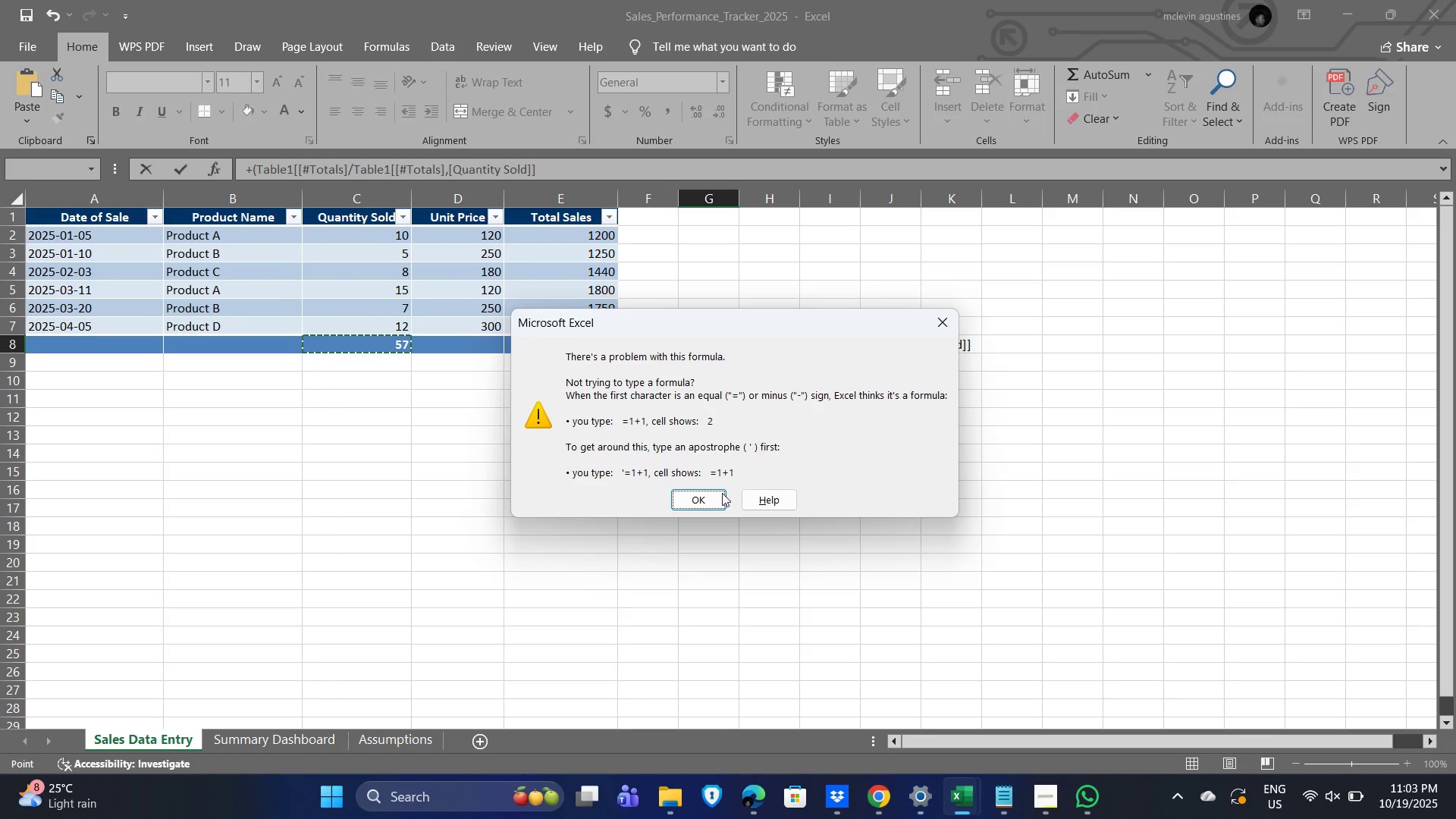 
left_click([701, 504])
 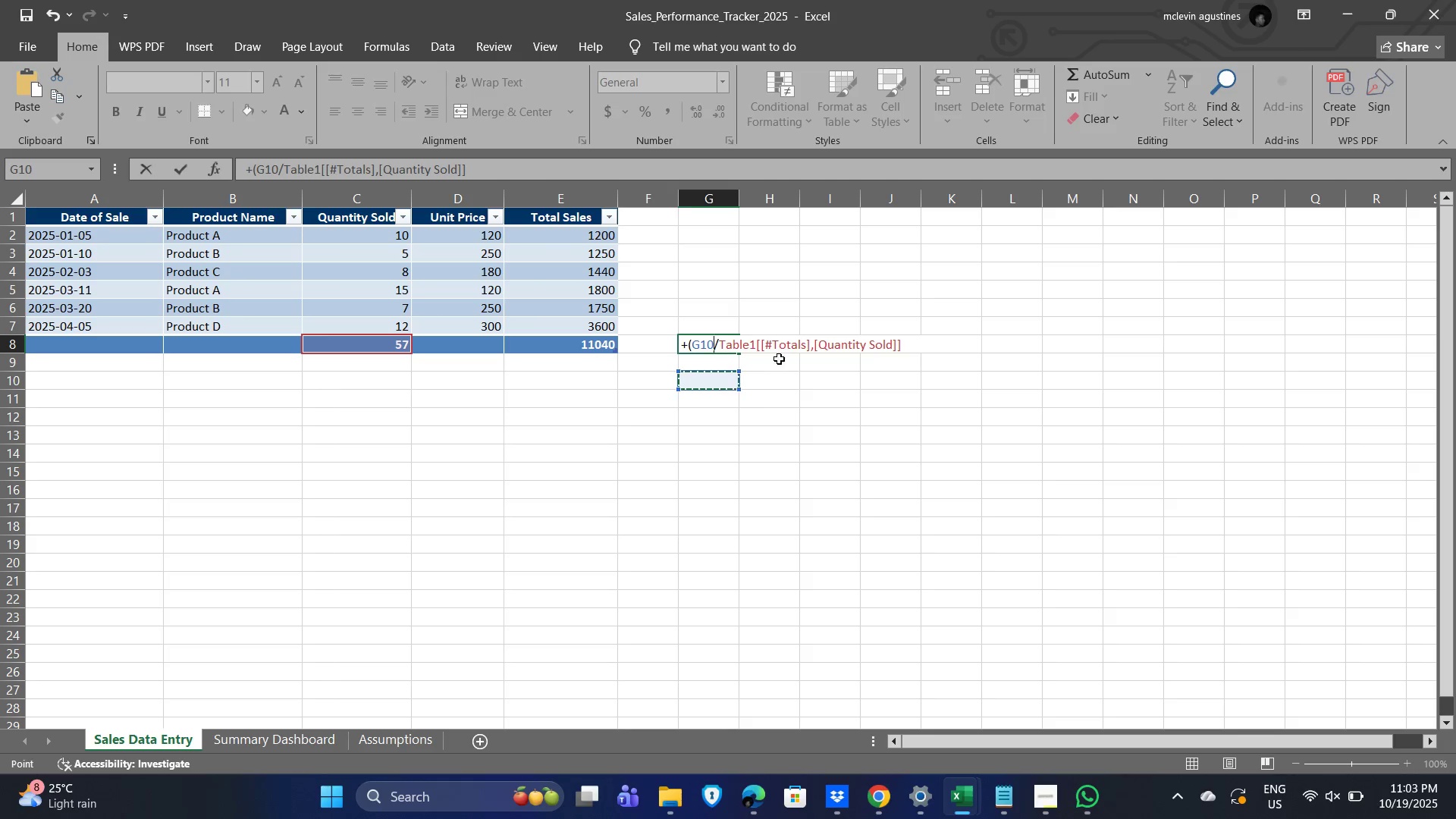 
left_click([932, 354])
 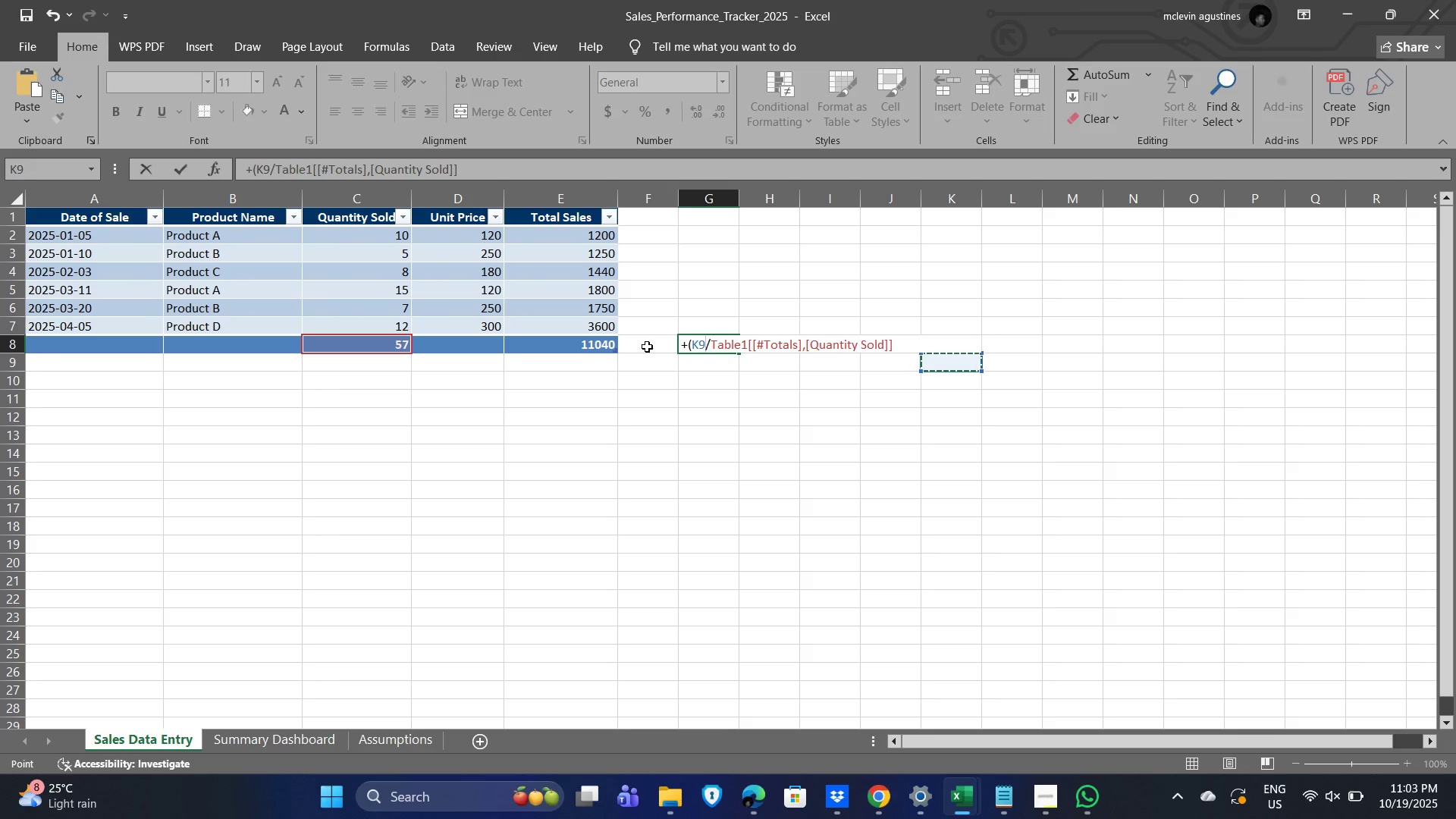 
left_click_drag(start_coordinate=[662, 334], to_coordinate=[912, 353])
 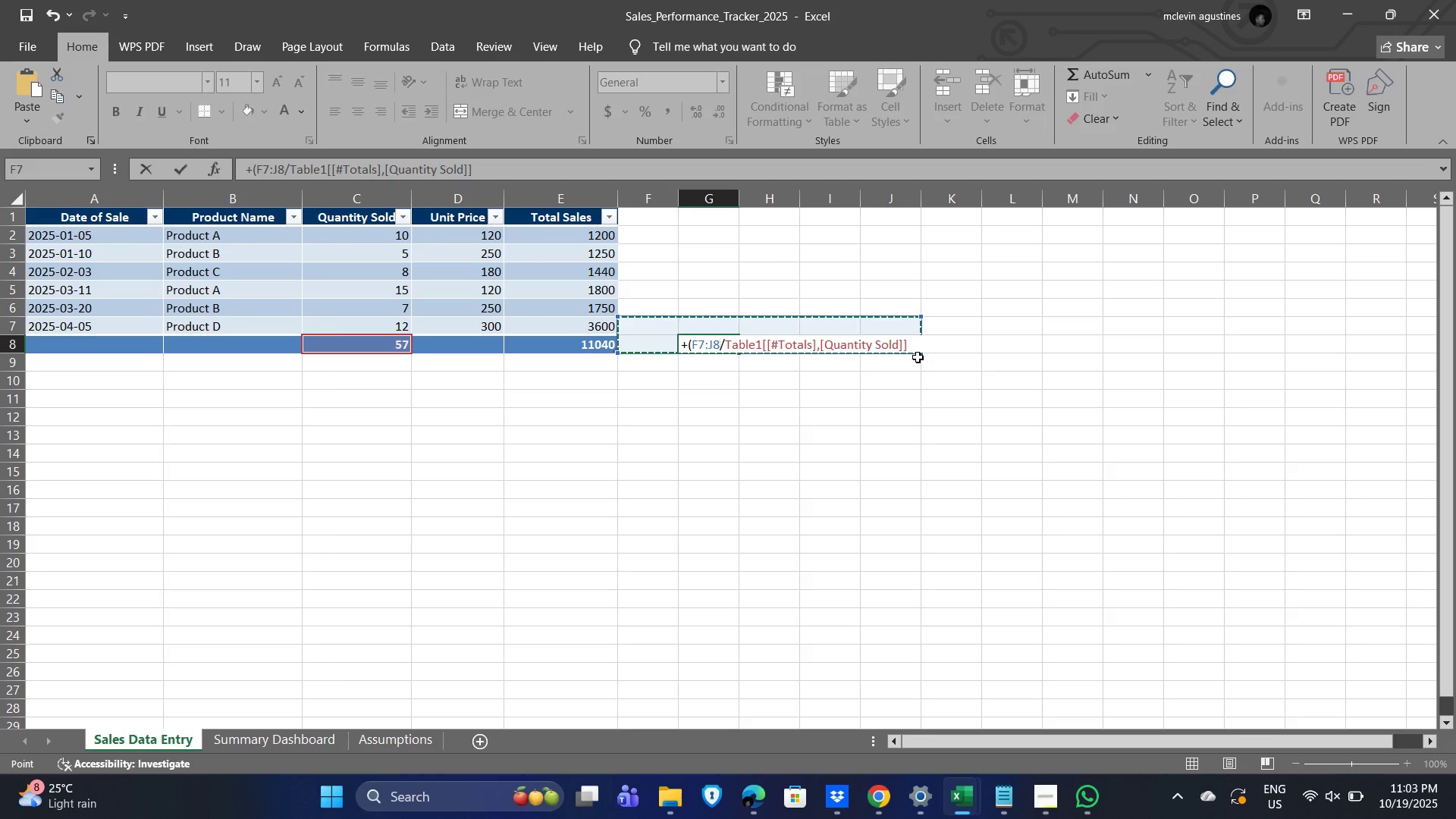 
key(Delete)
 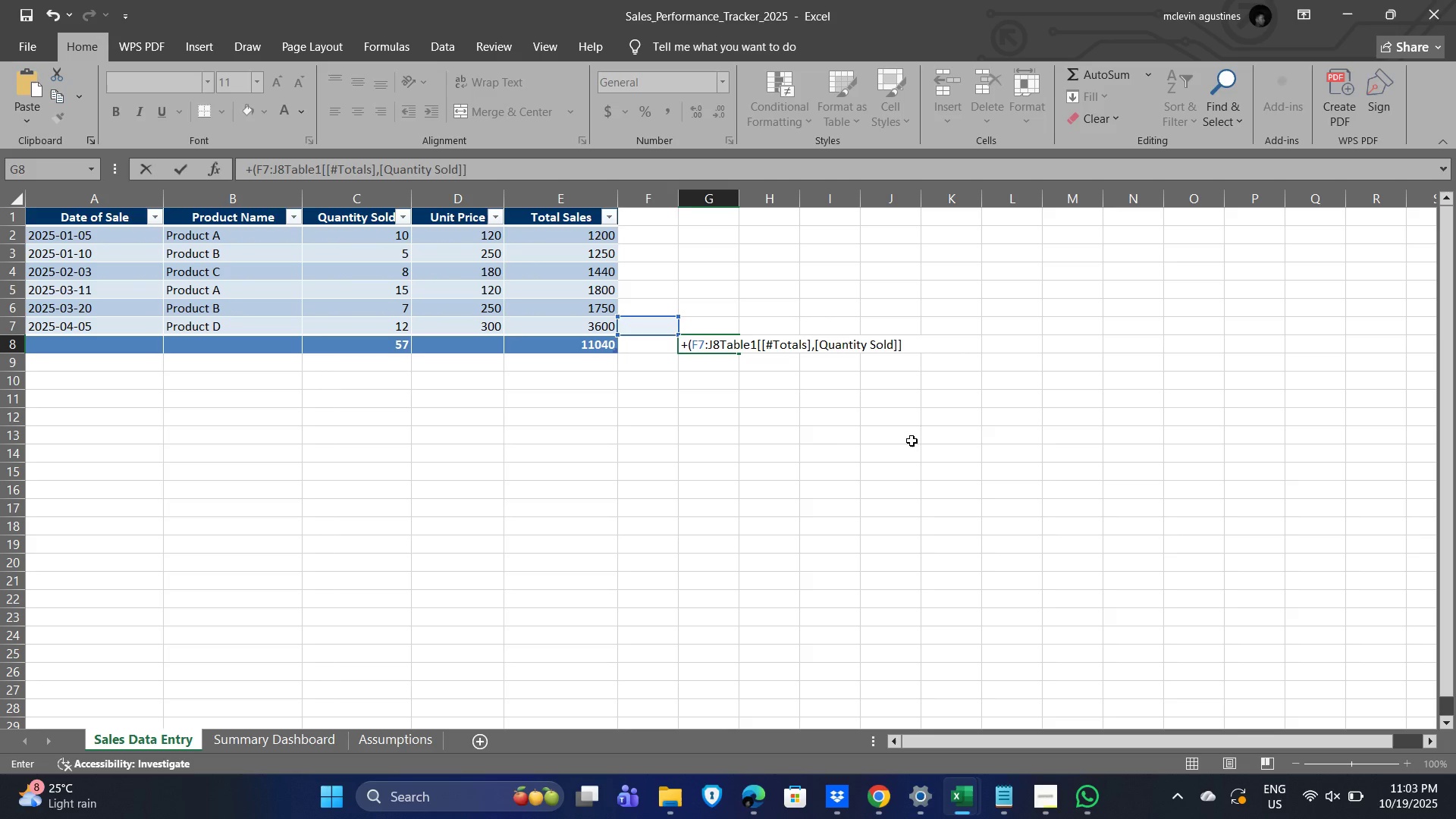 
left_click([802, 435])
 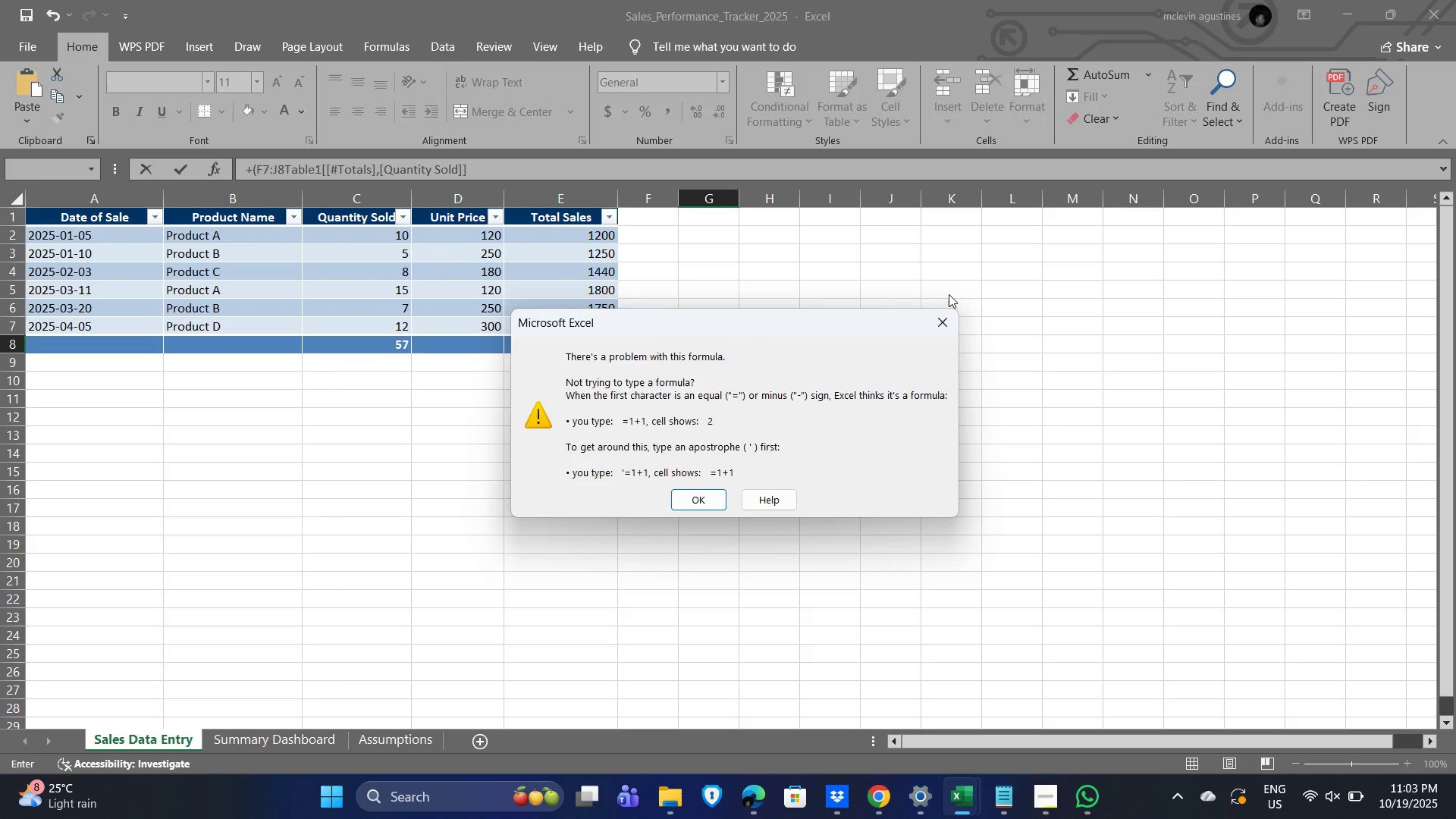 
key(Escape)
 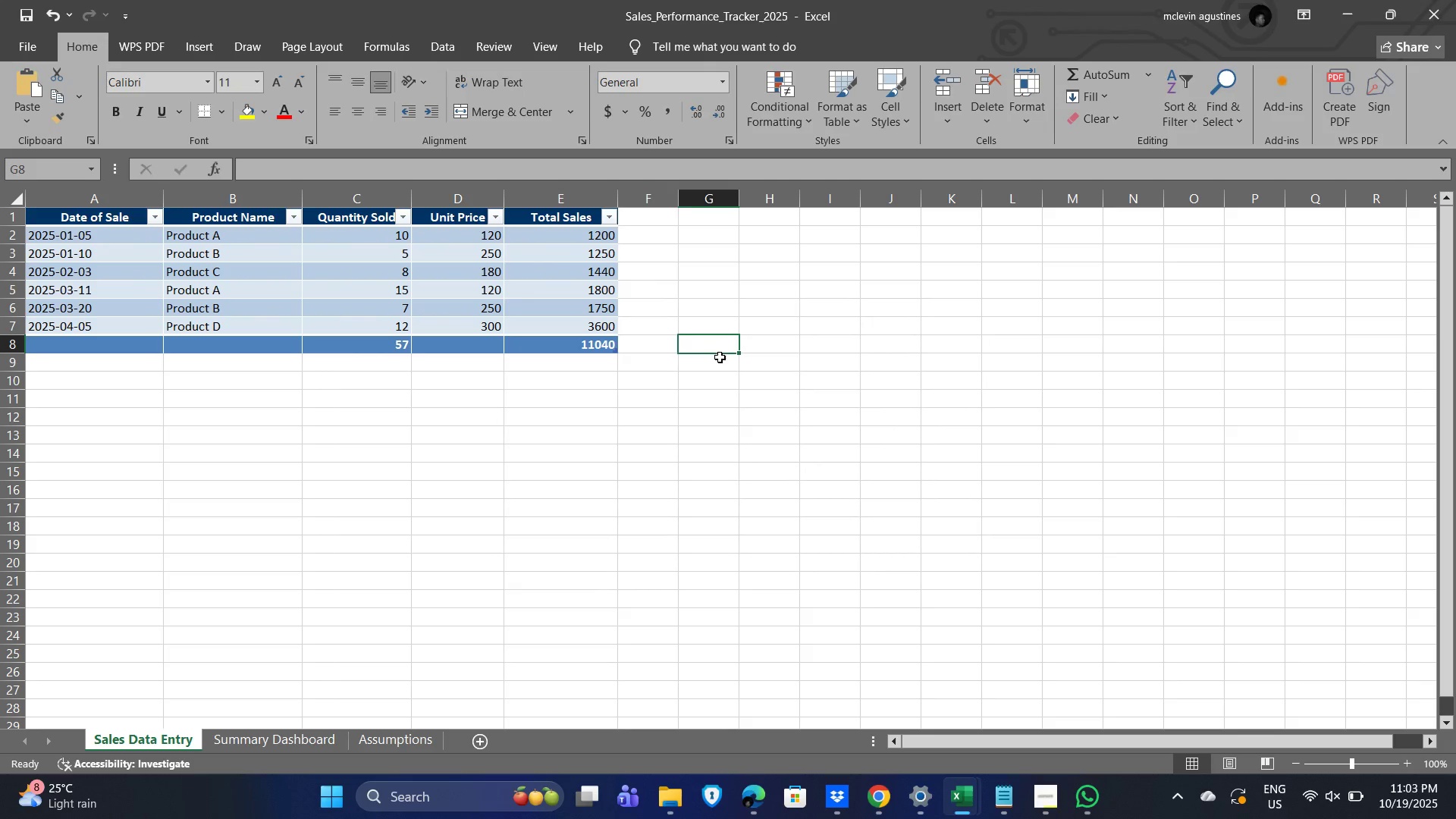 
left_click([714, 352])
 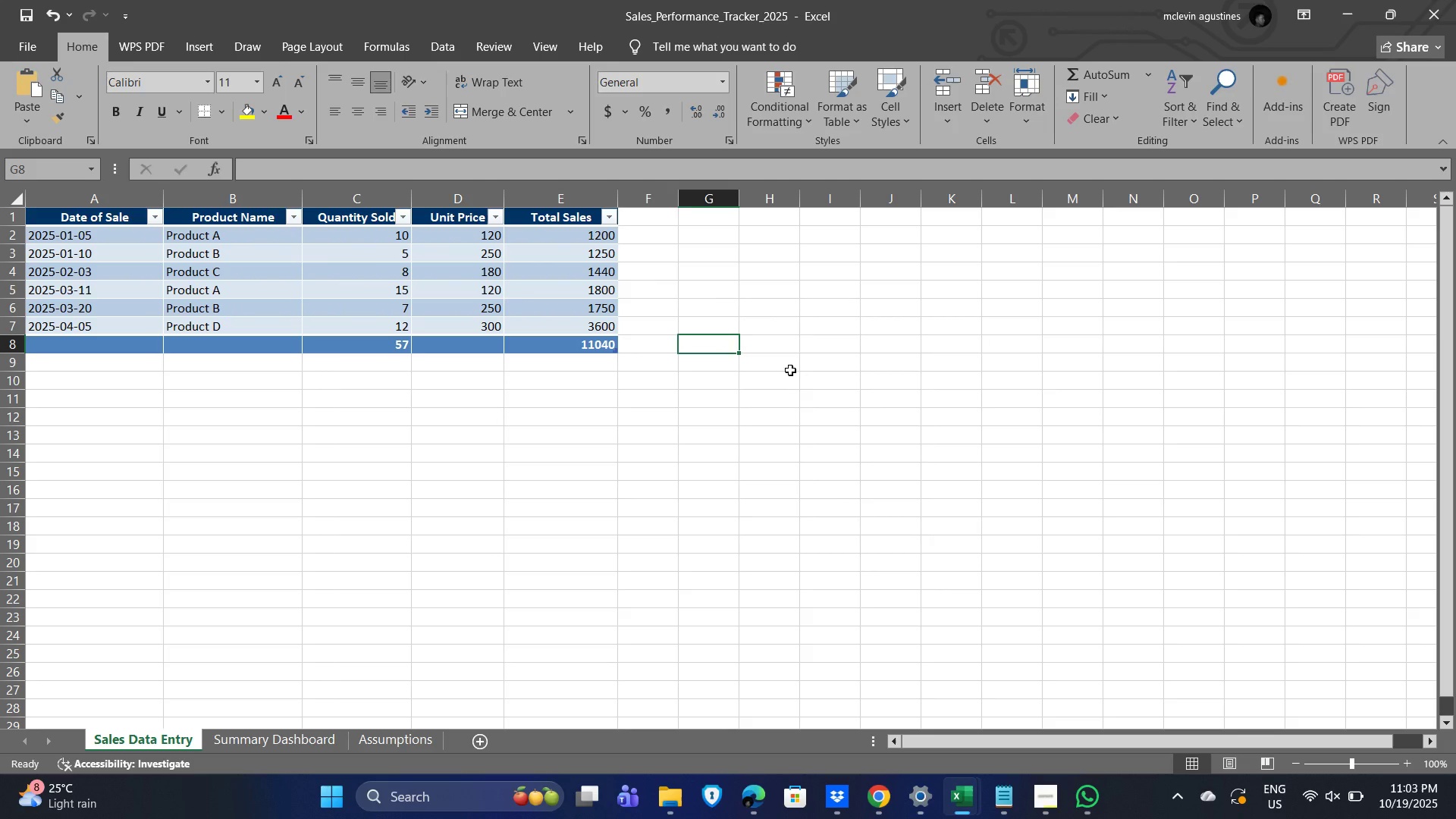 
key(NumpadAdd)
 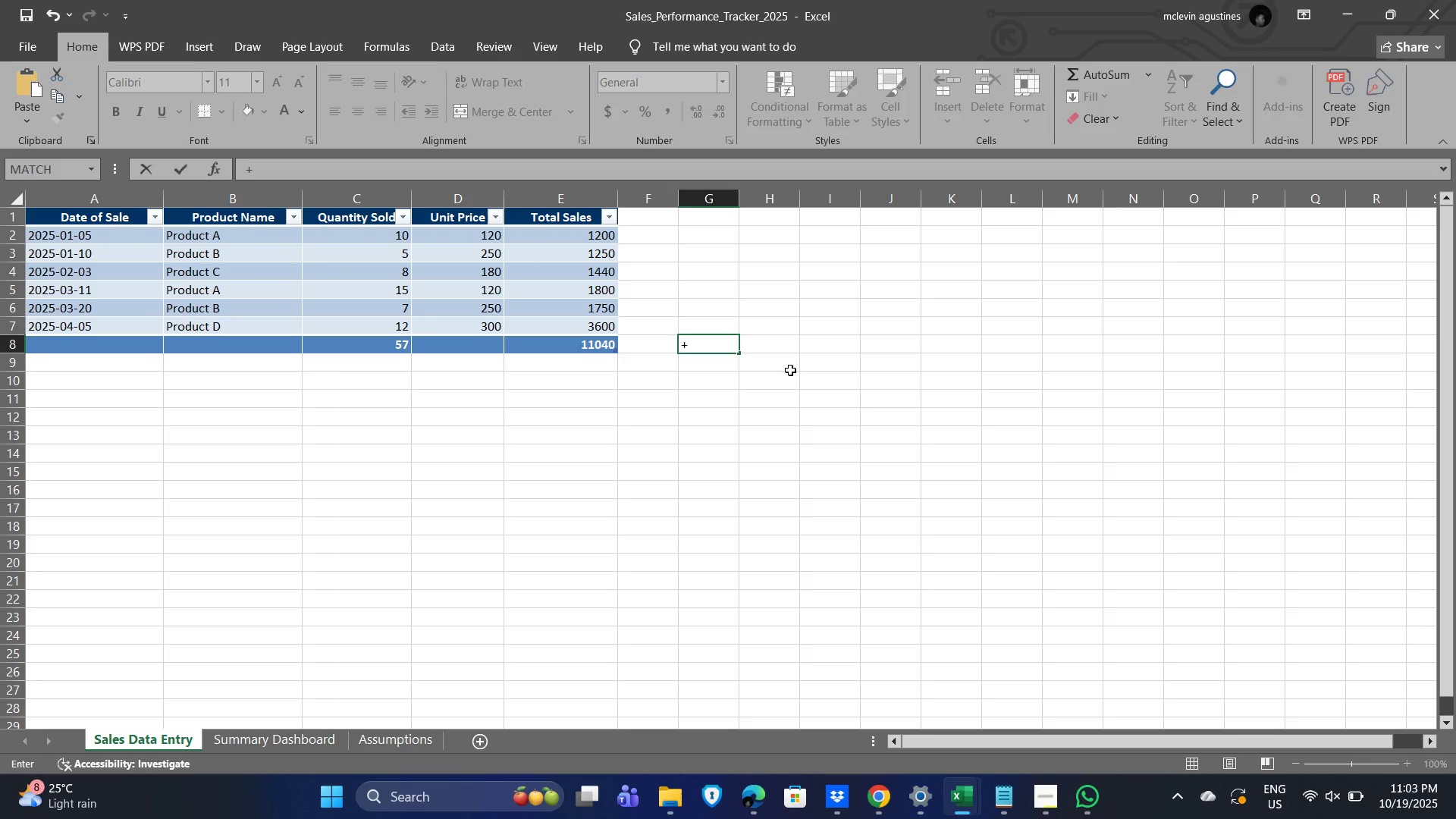 
key(ArrowLeft)
 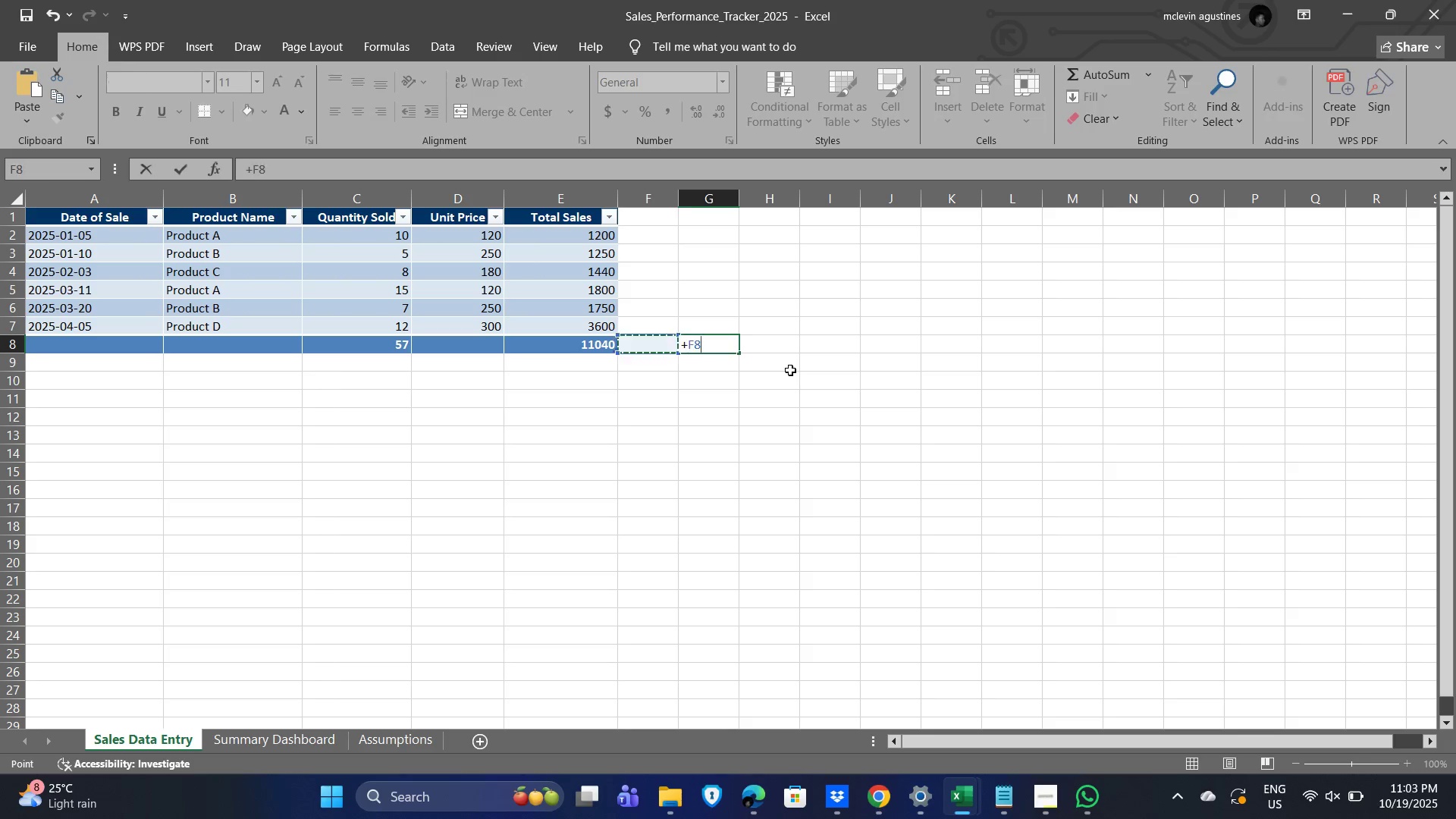 
key(ArrowLeft)
 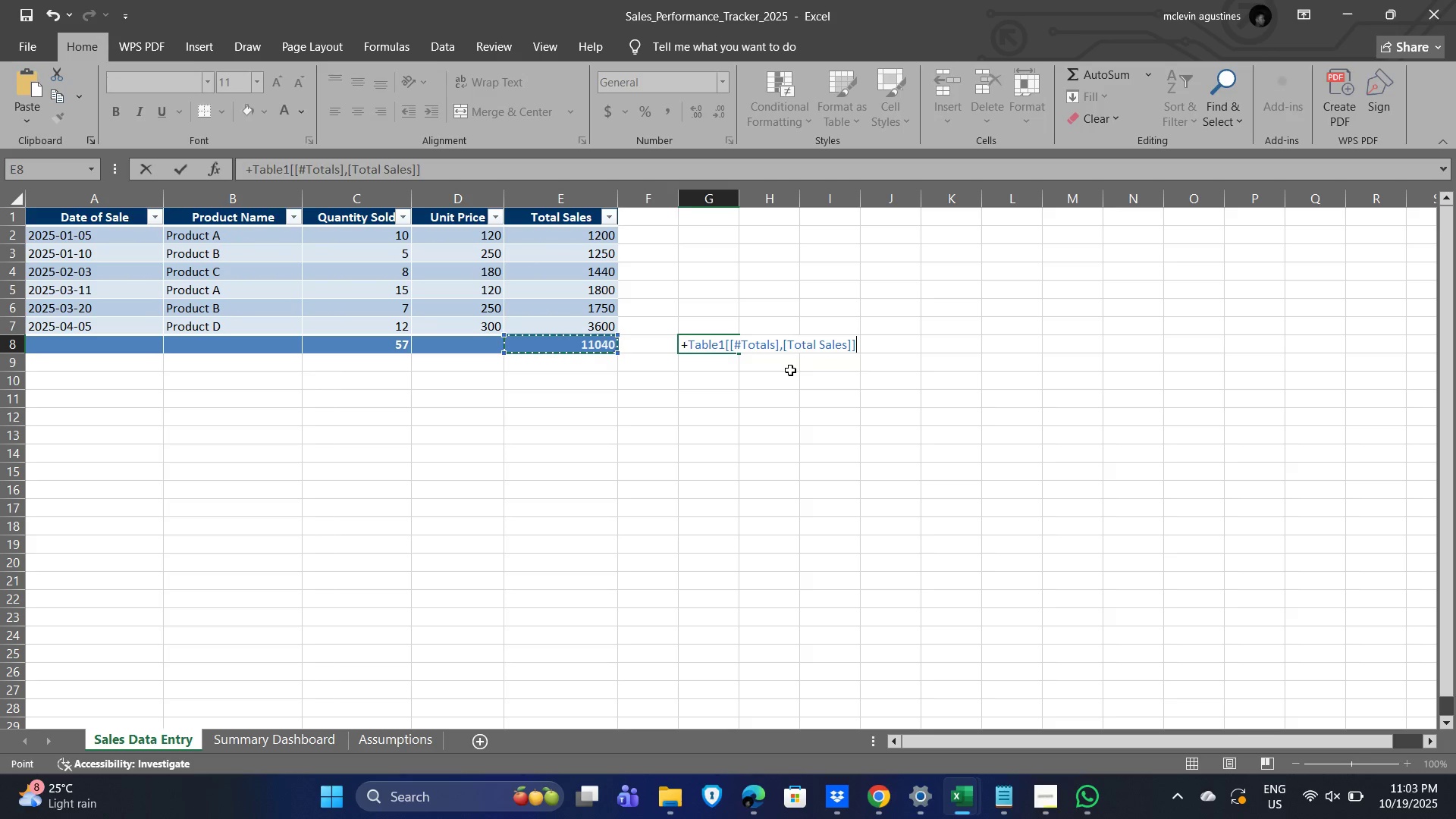 
key(NumpadDivide)
 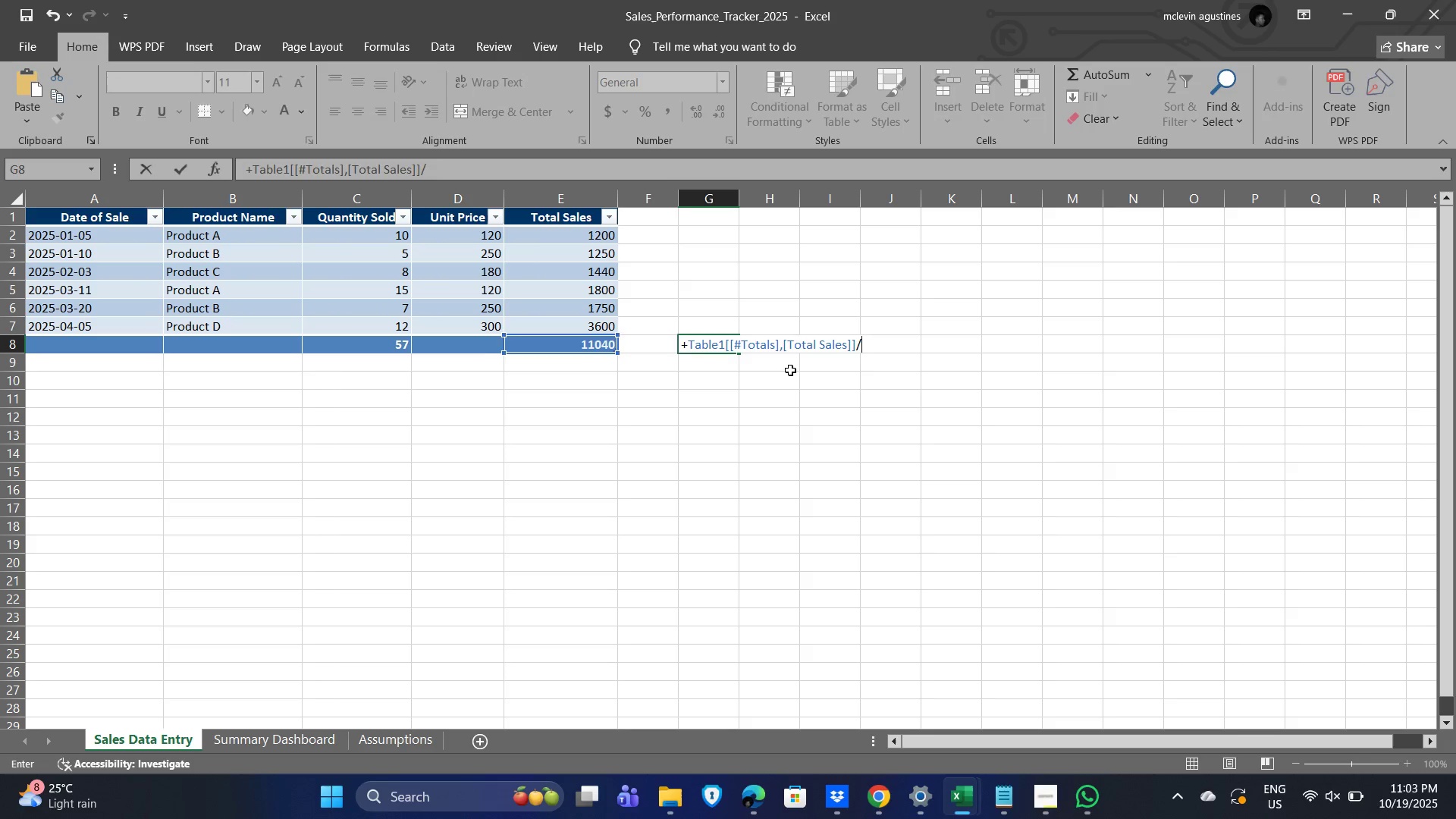 
key(ArrowLeft)
 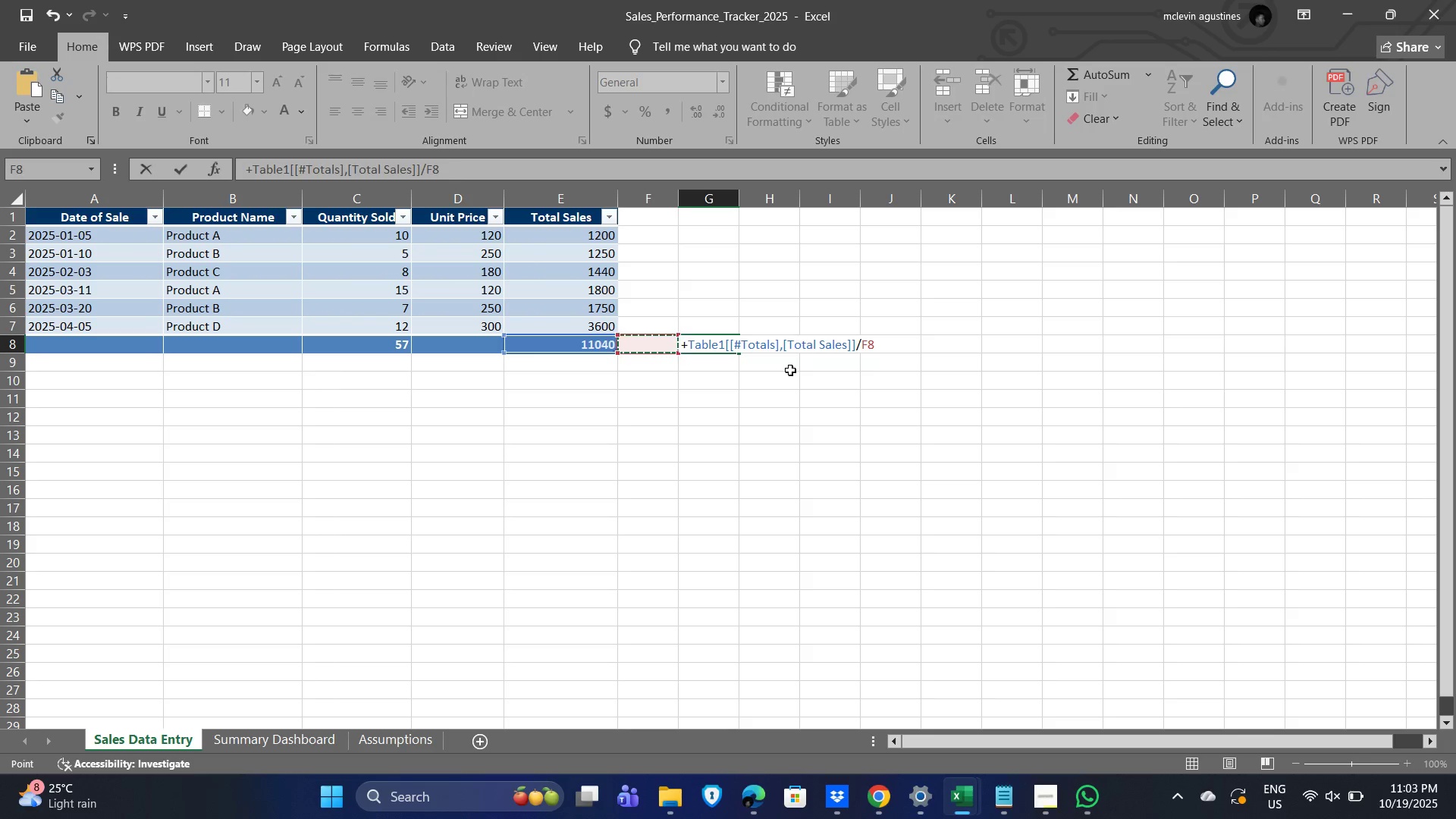 
key(ArrowLeft)
 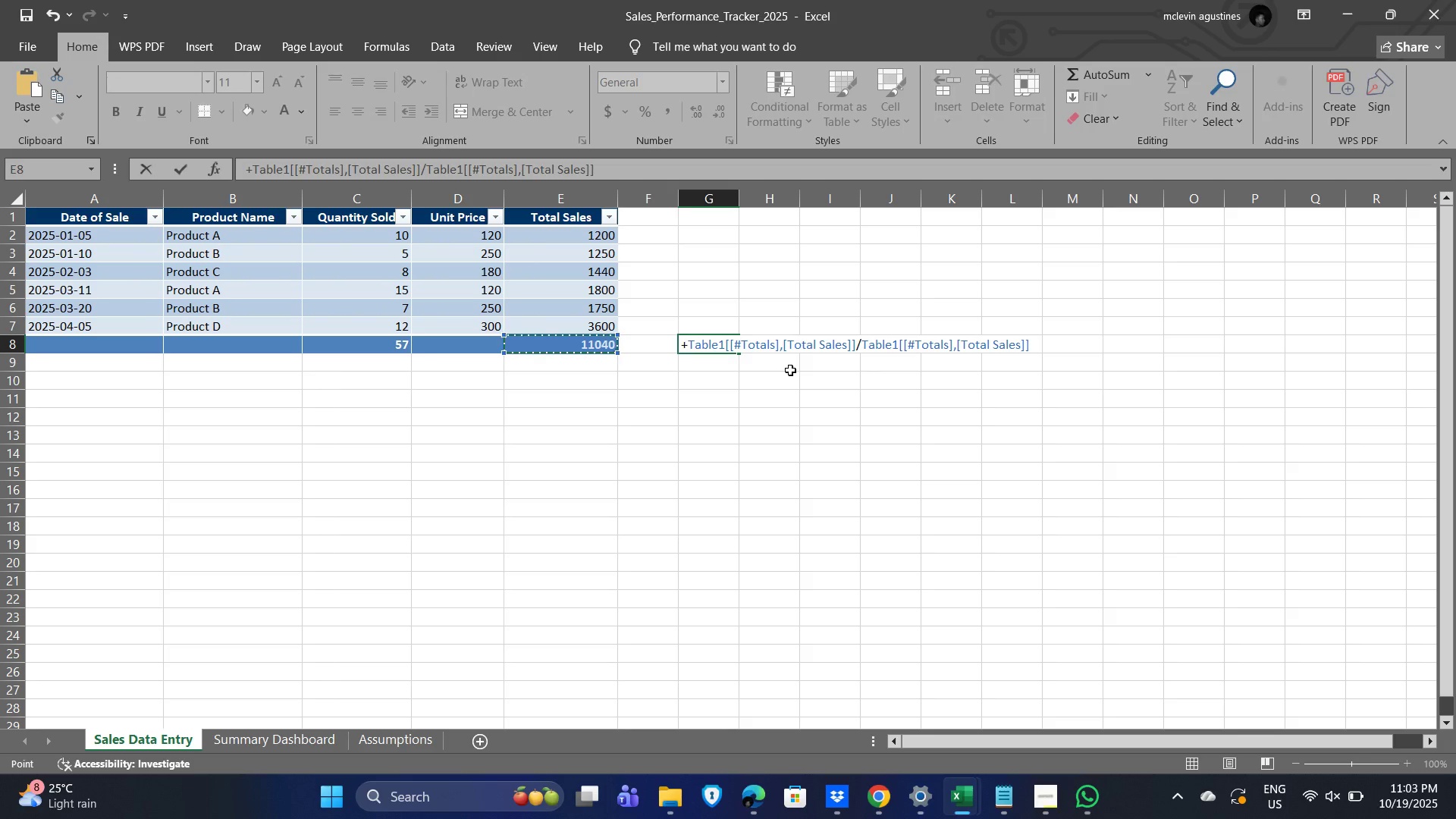 
key(ArrowLeft)
 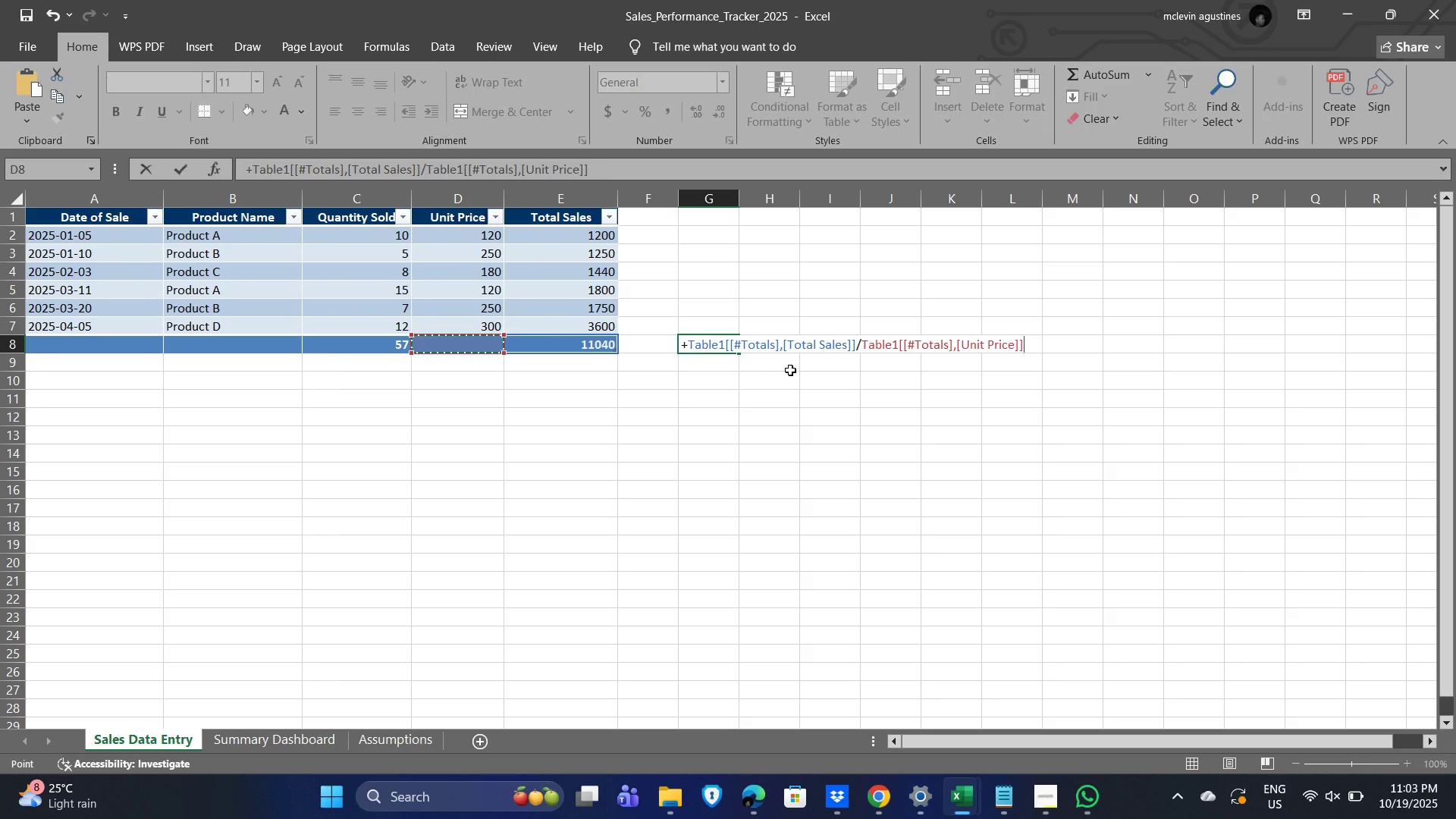 
key(ArrowLeft)
 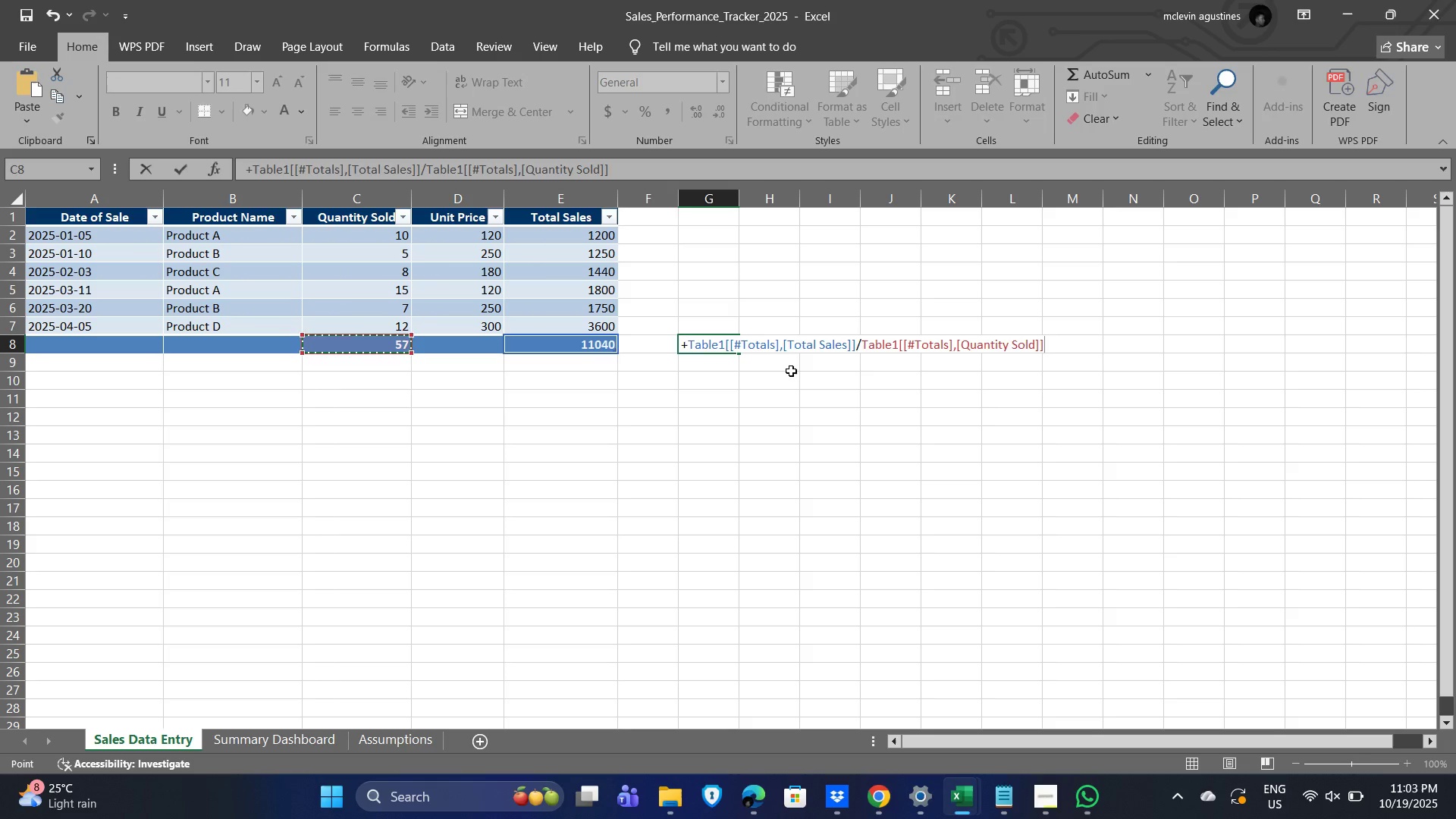 
key(Enter)
 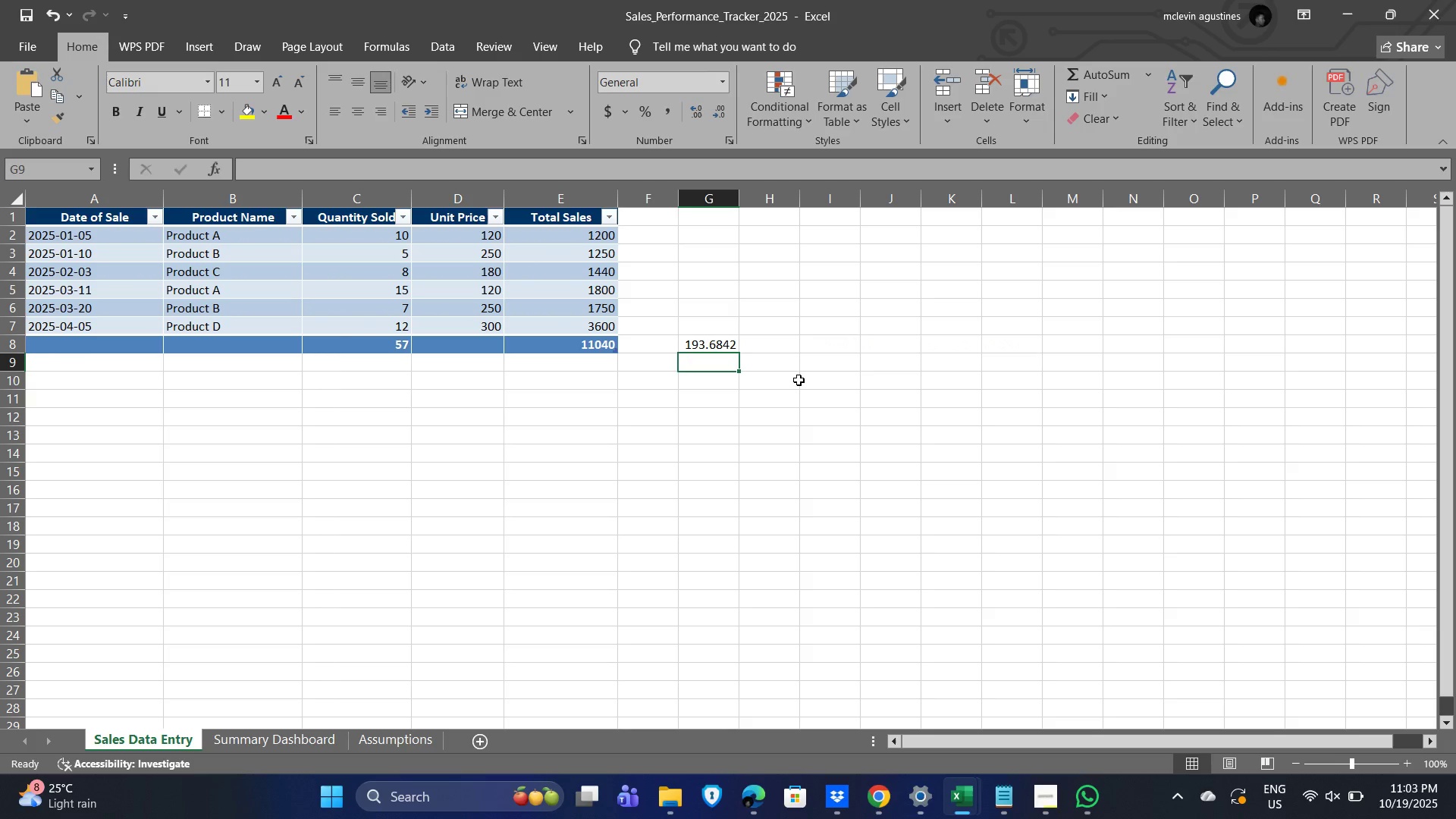 
left_click([799, 376])
 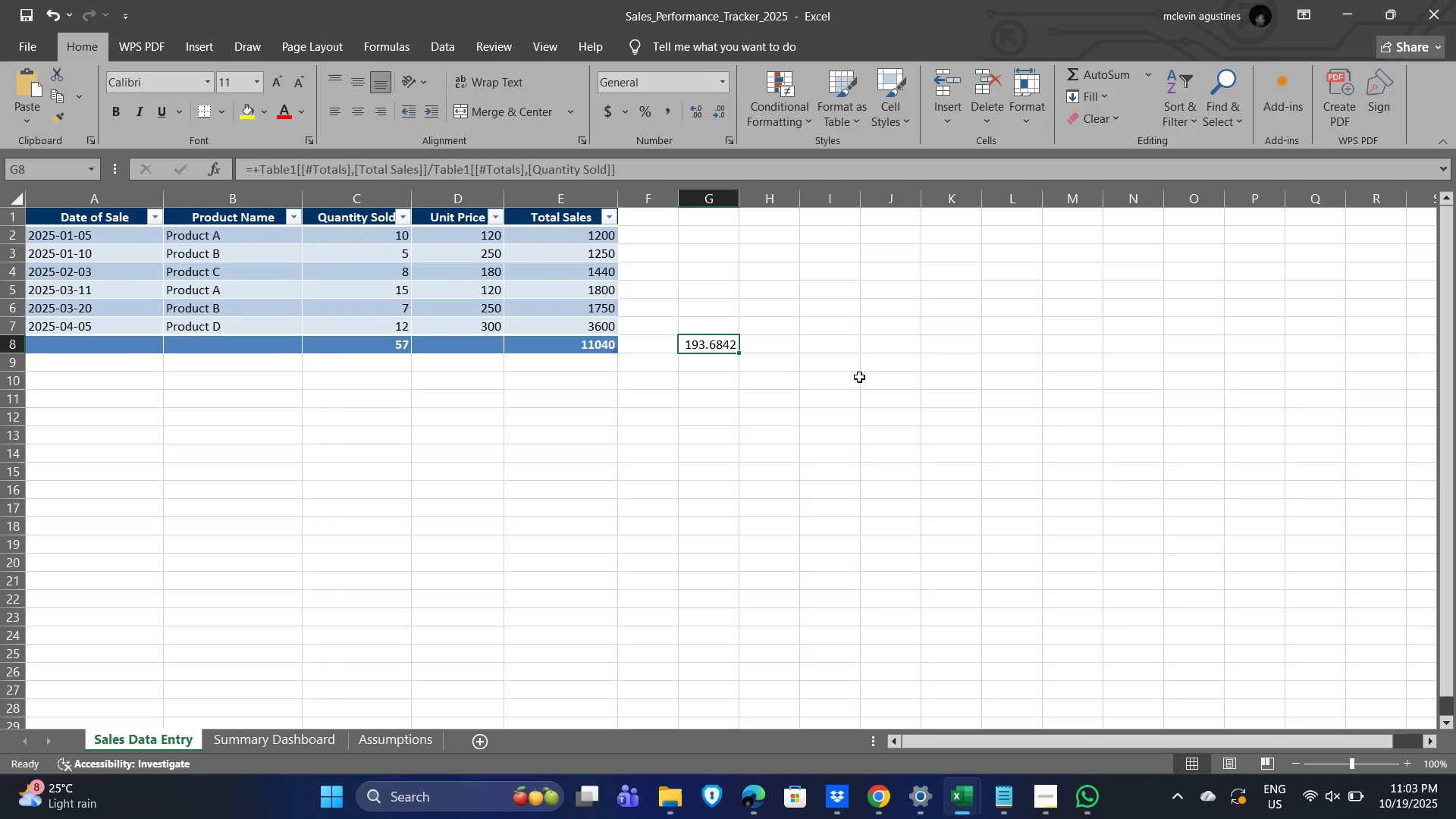 
key(Alt+Tab)
 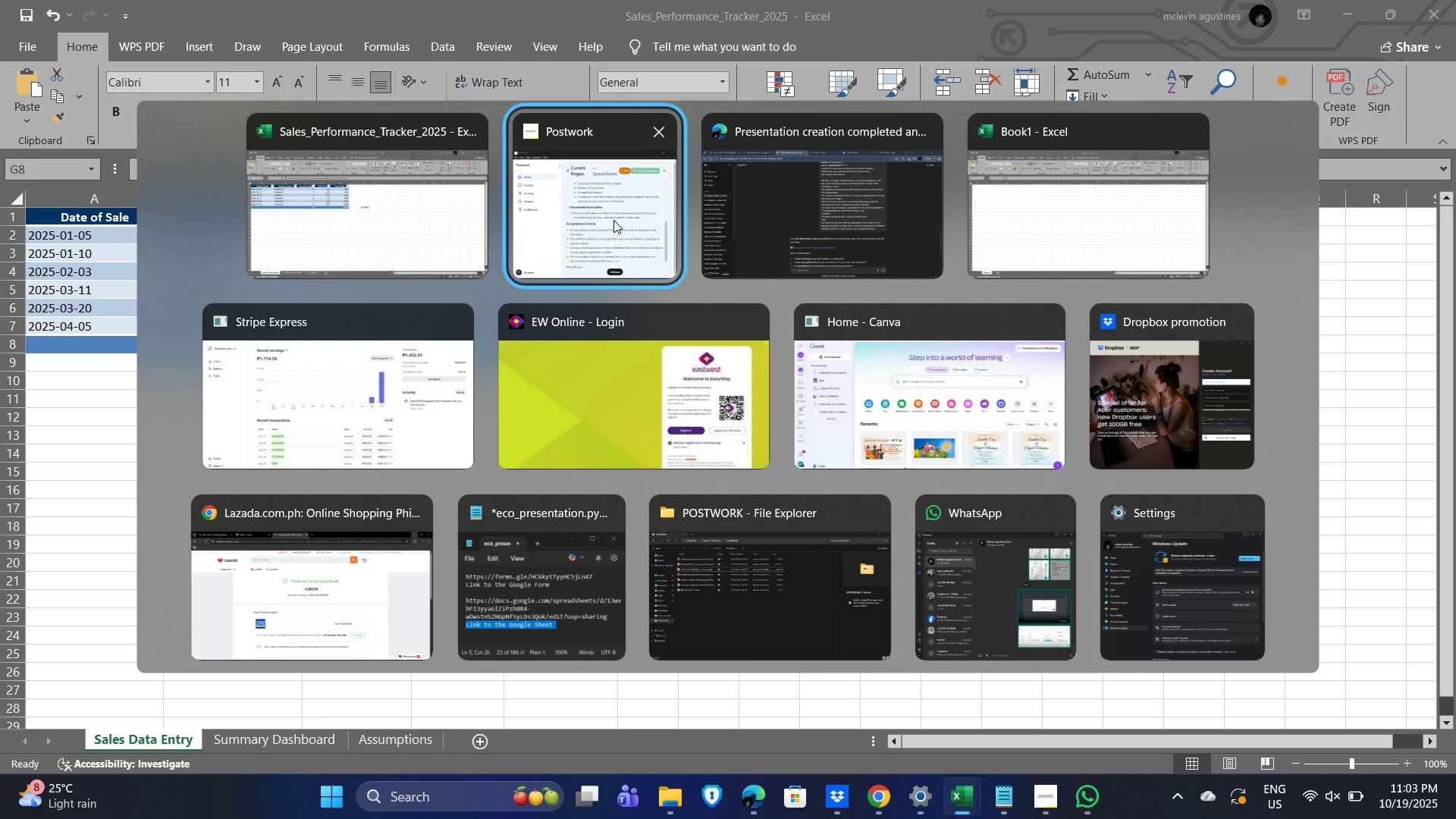 
left_click([610, 215])